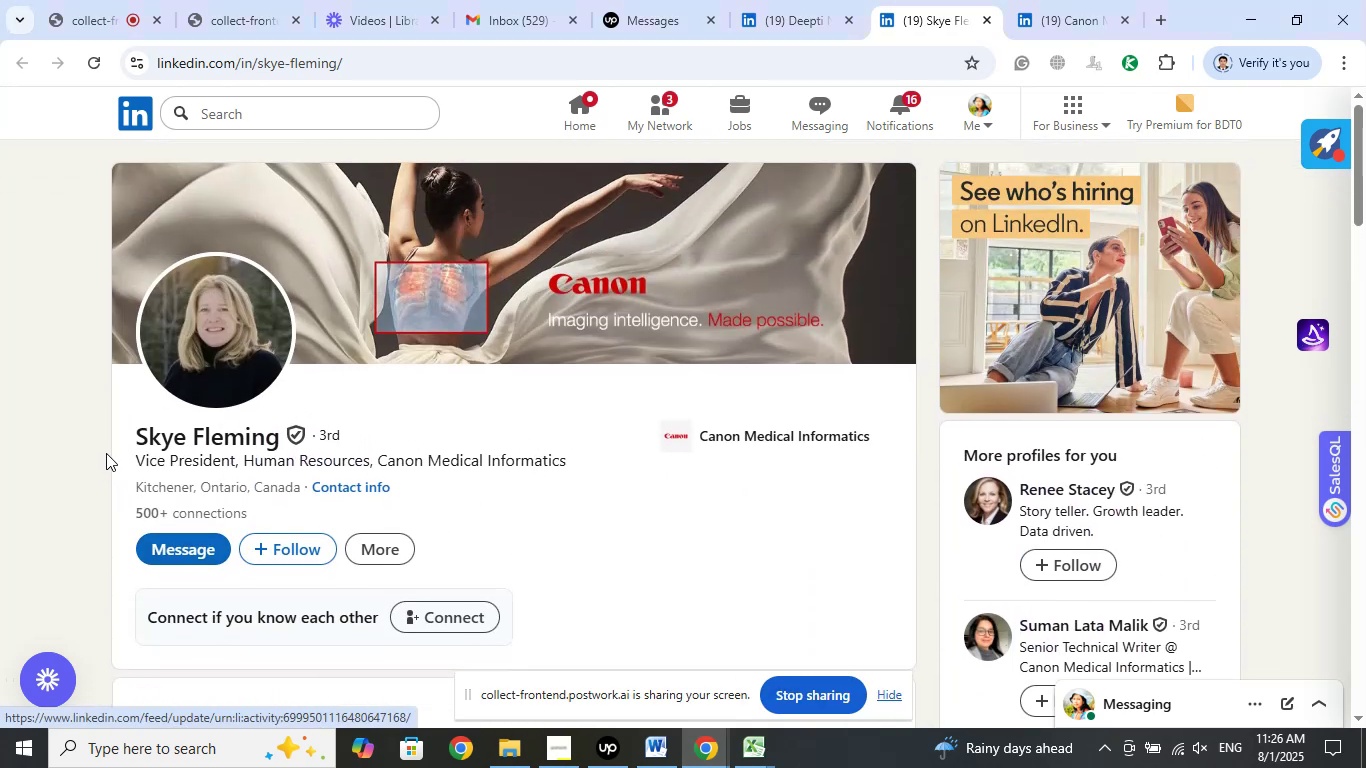 
left_click_drag(start_coordinate=[118, 451], to_coordinate=[367, 463])
 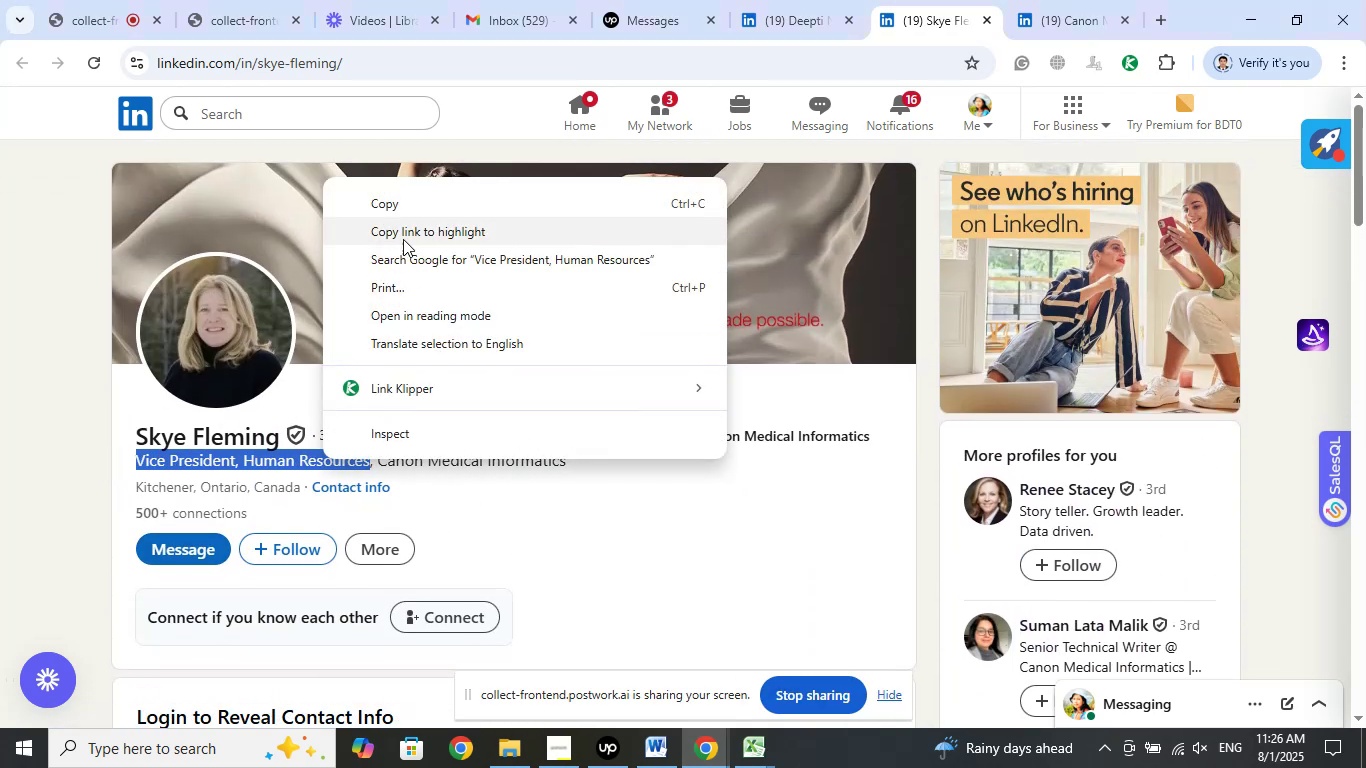 
left_click([403, 209])
 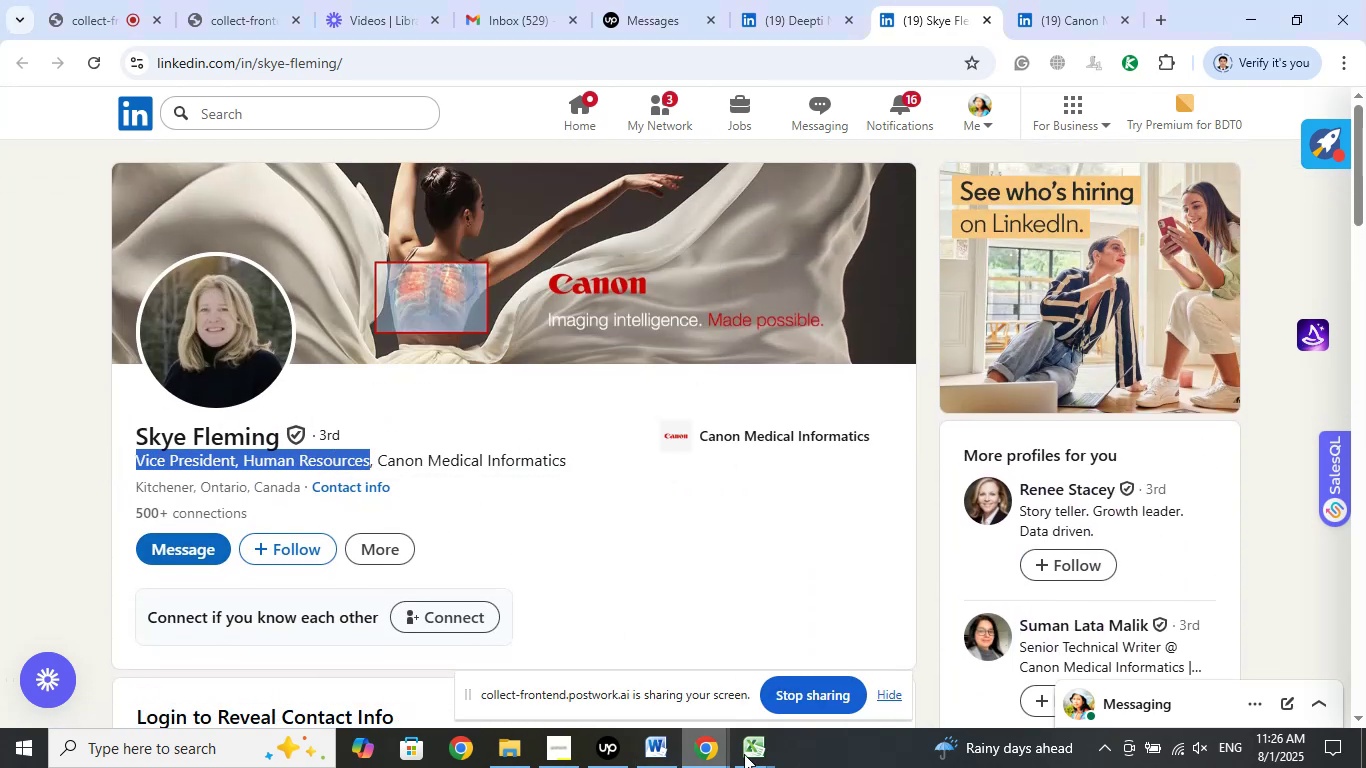 
left_click([748, 753])
 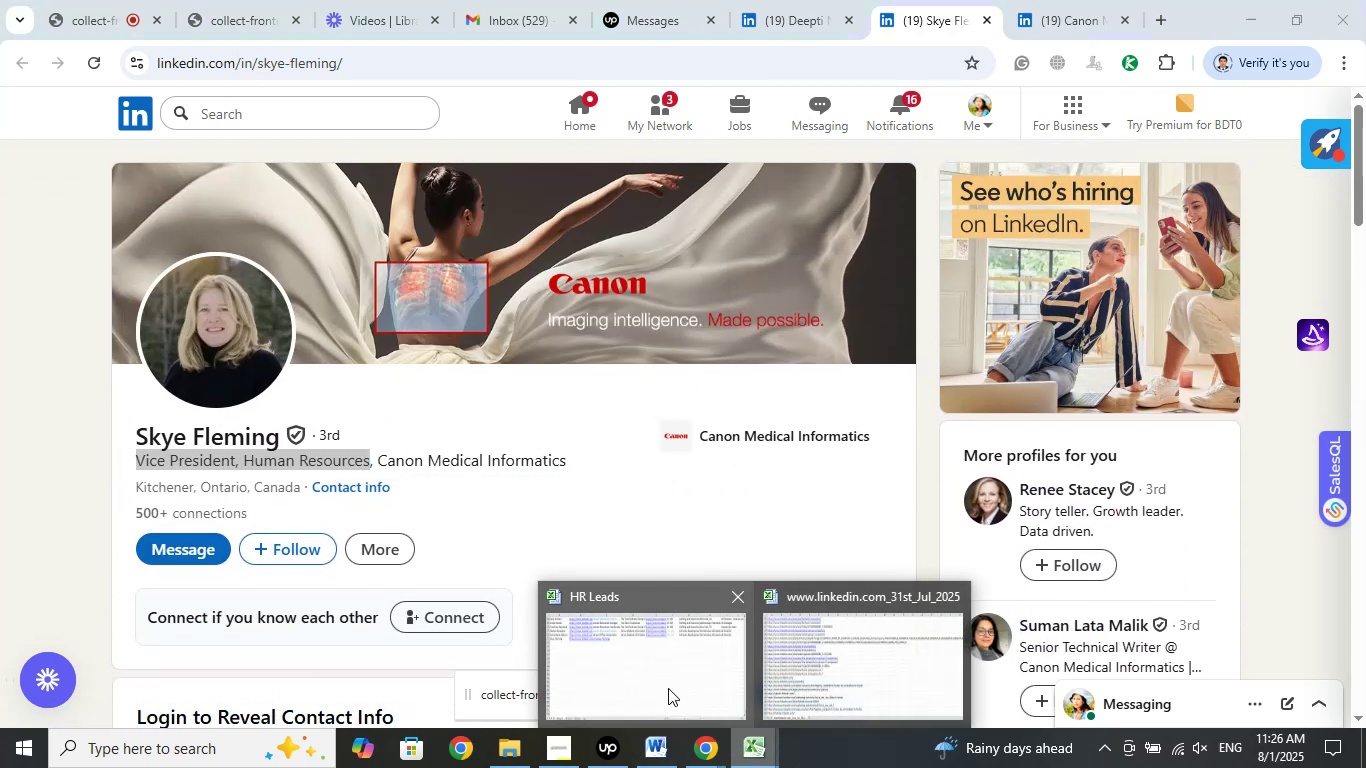 
left_click([660, 684])
 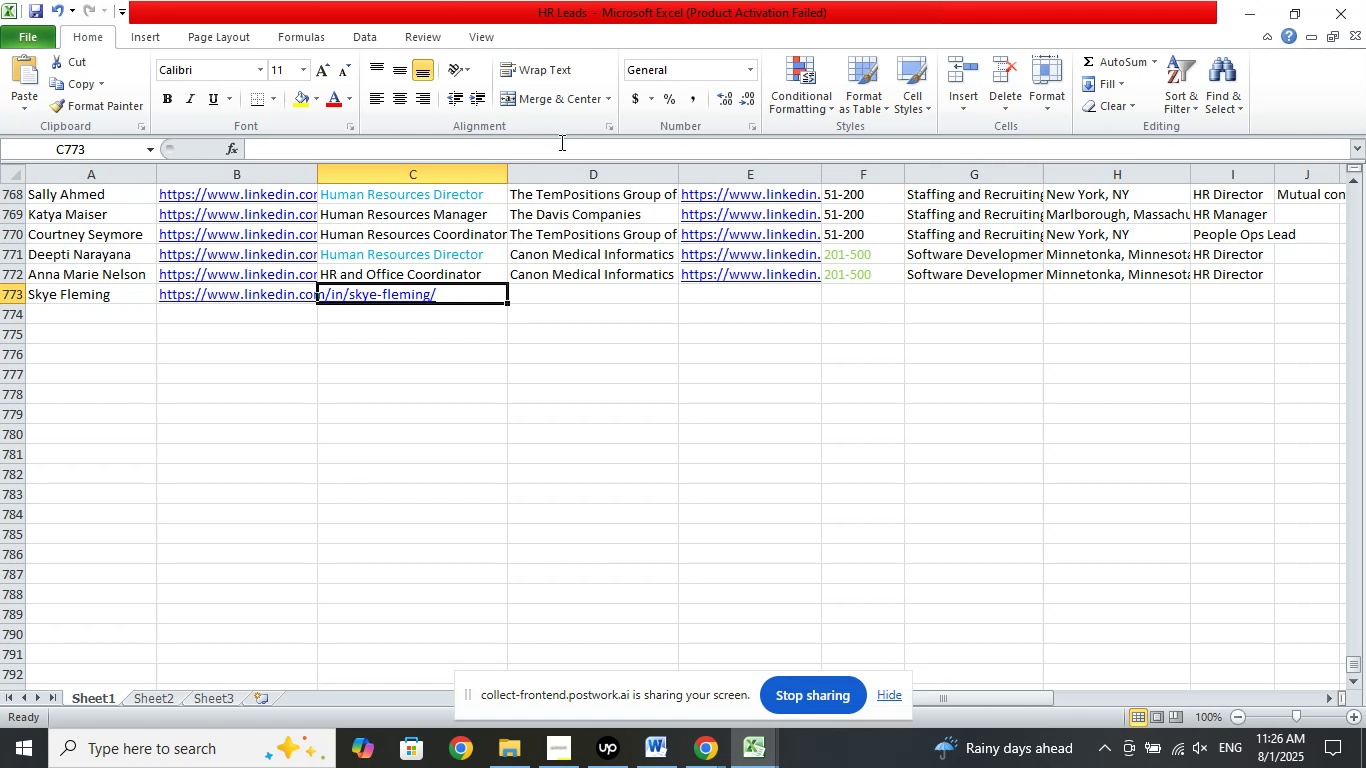 
left_click([562, 148])
 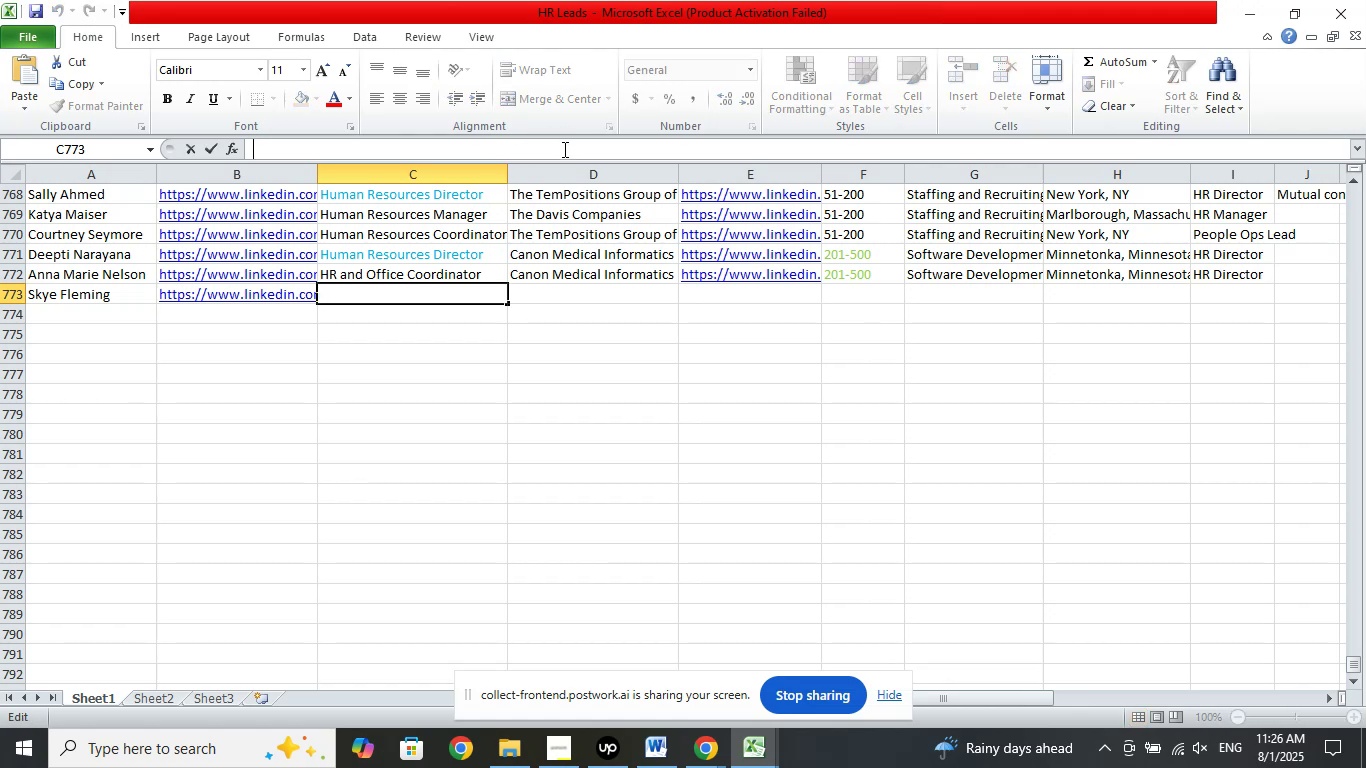 
right_click([563, 149])
 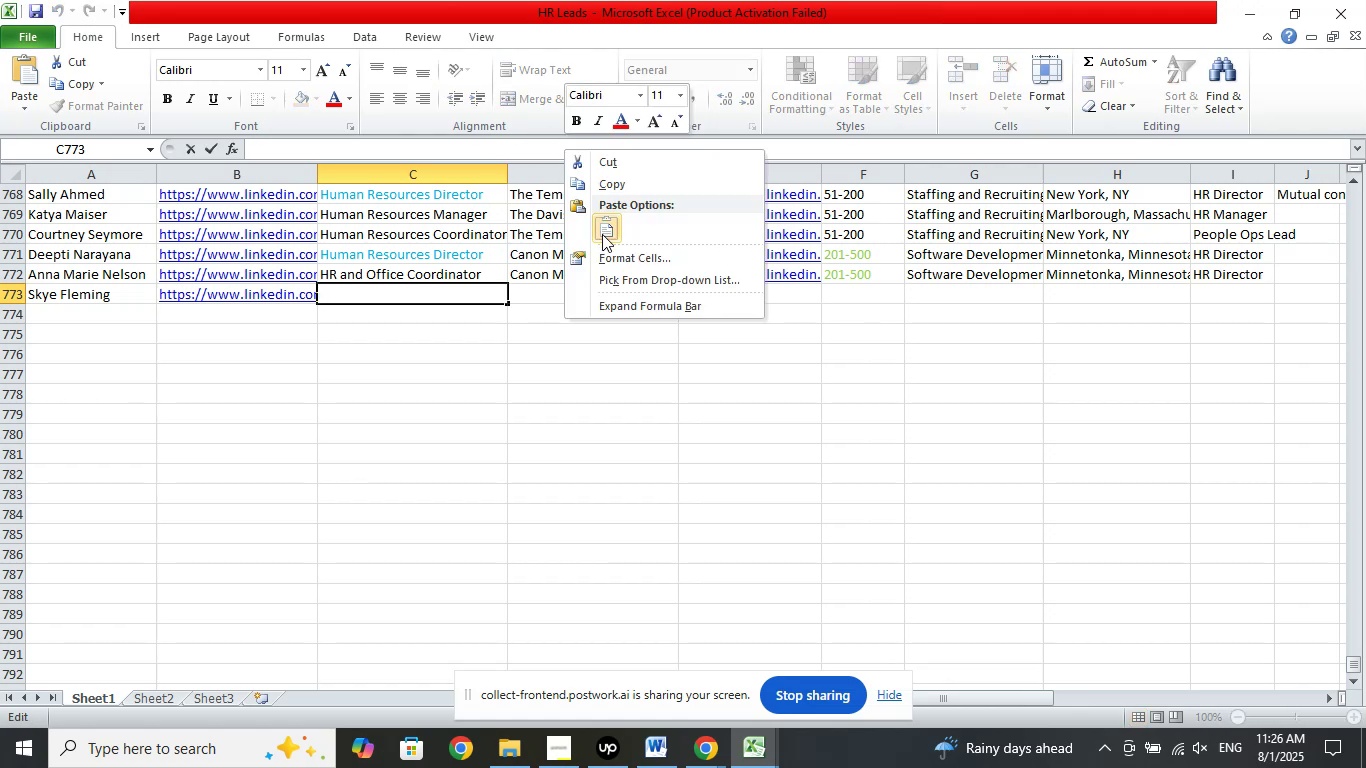 
left_click([602, 234])
 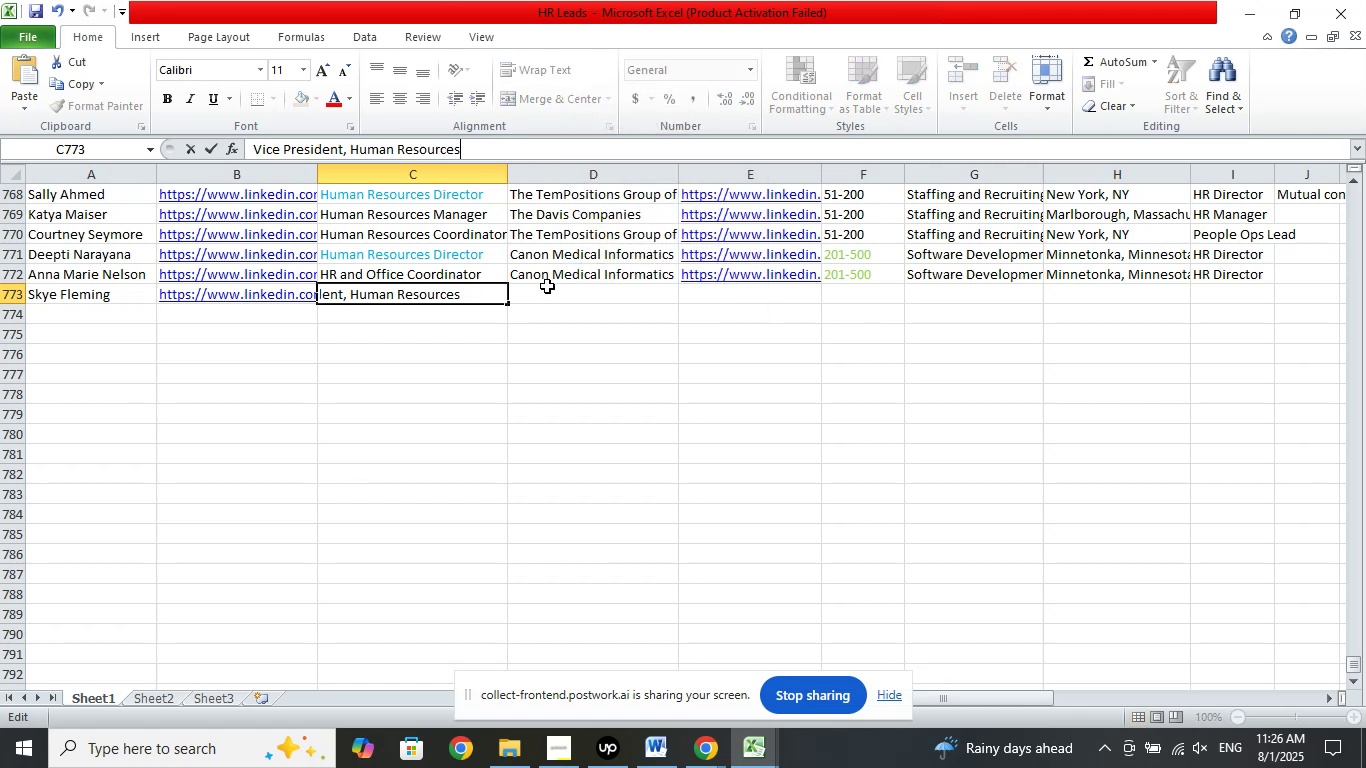 
left_click([547, 286])
 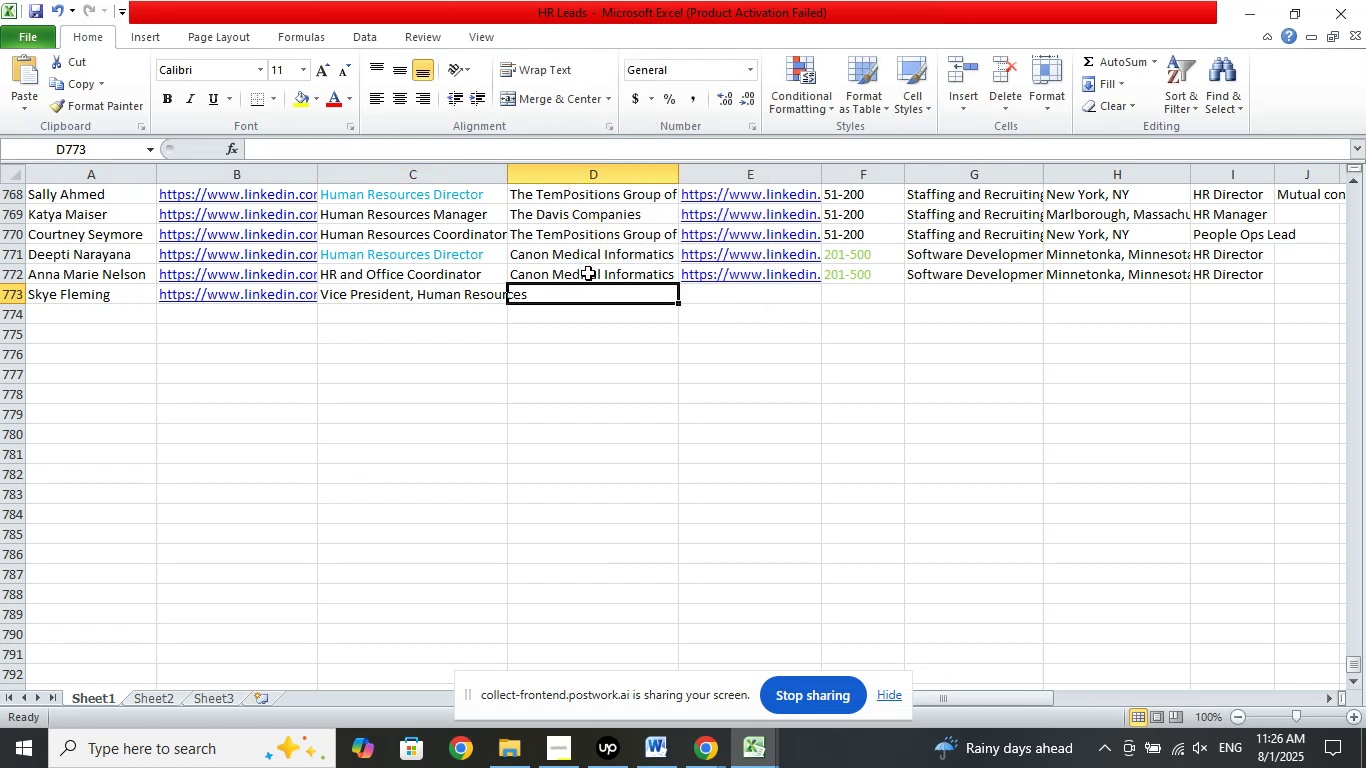 
left_click([588, 272])
 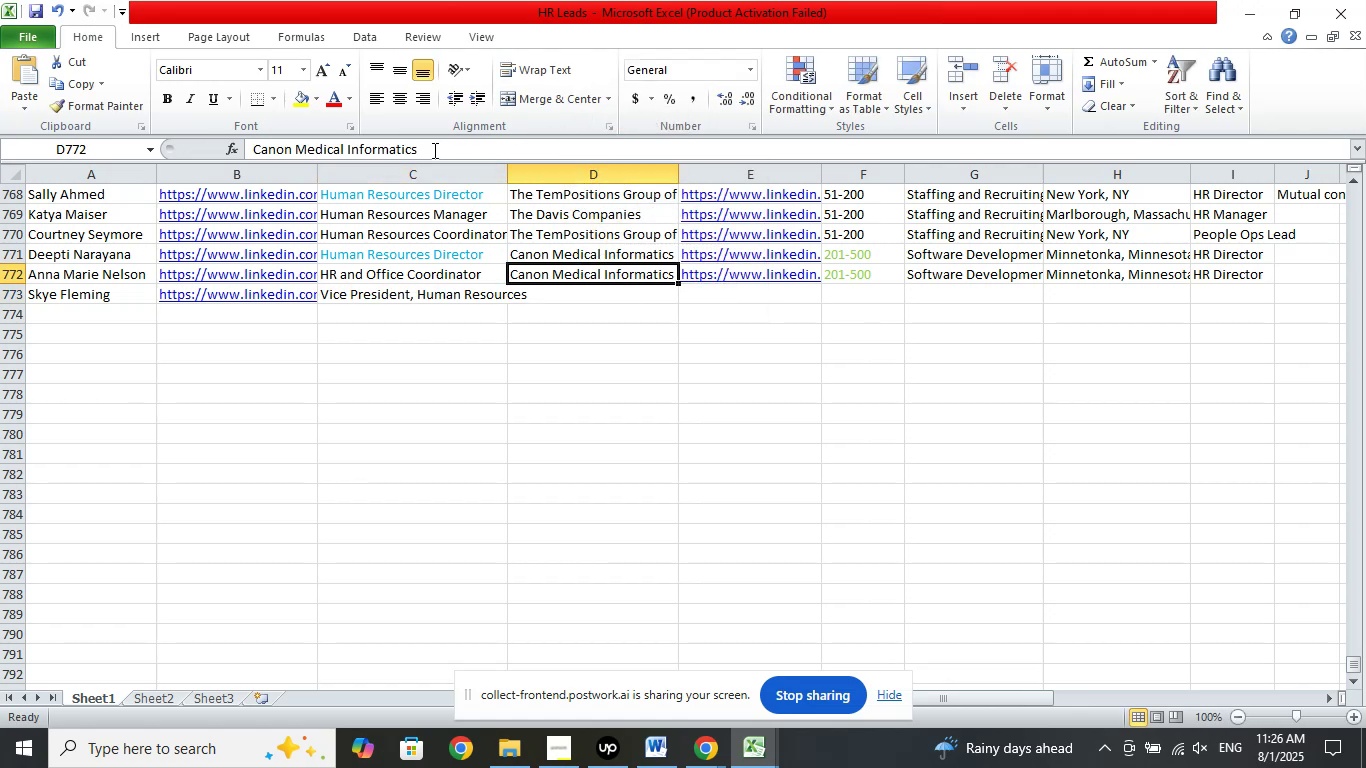 
left_click_drag(start_coordinate=[453, 149], to_coordinate=[226, 148])
 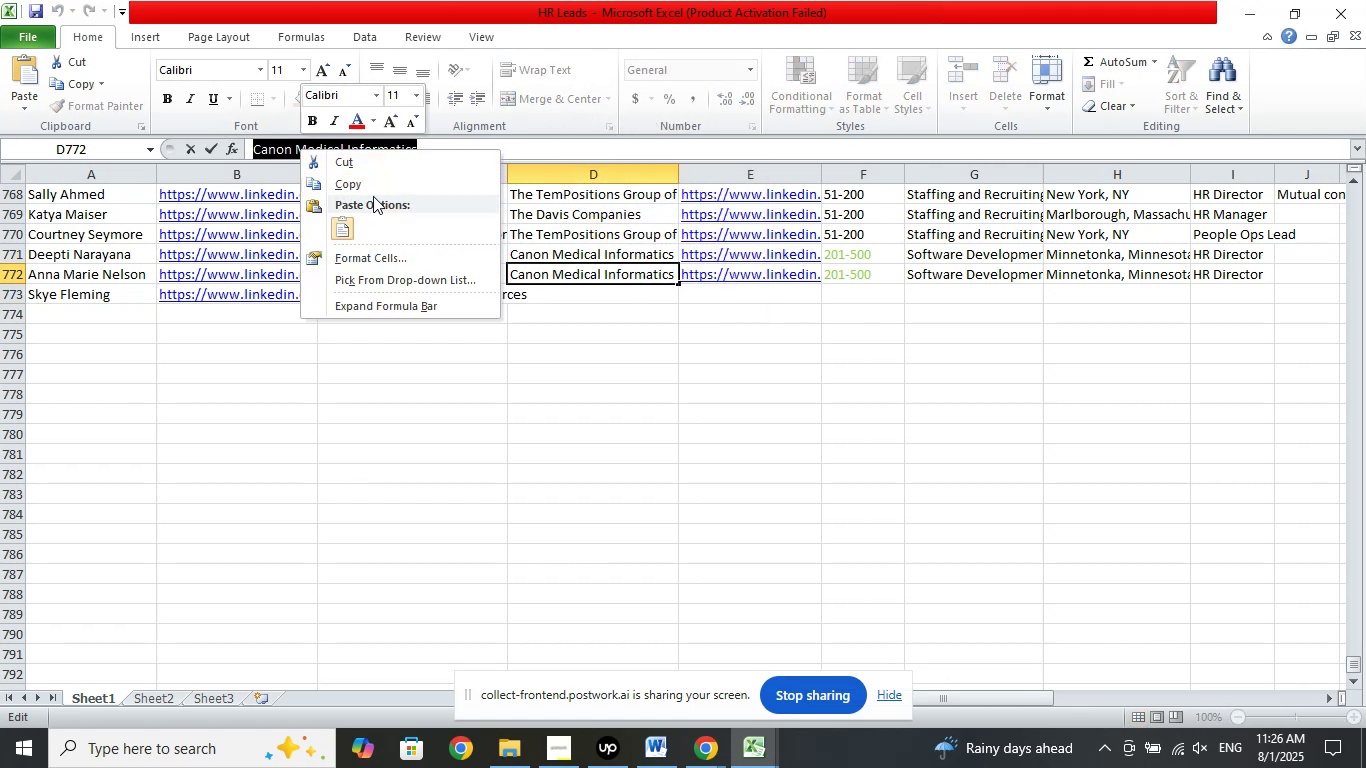 
left_click([373, 185])
 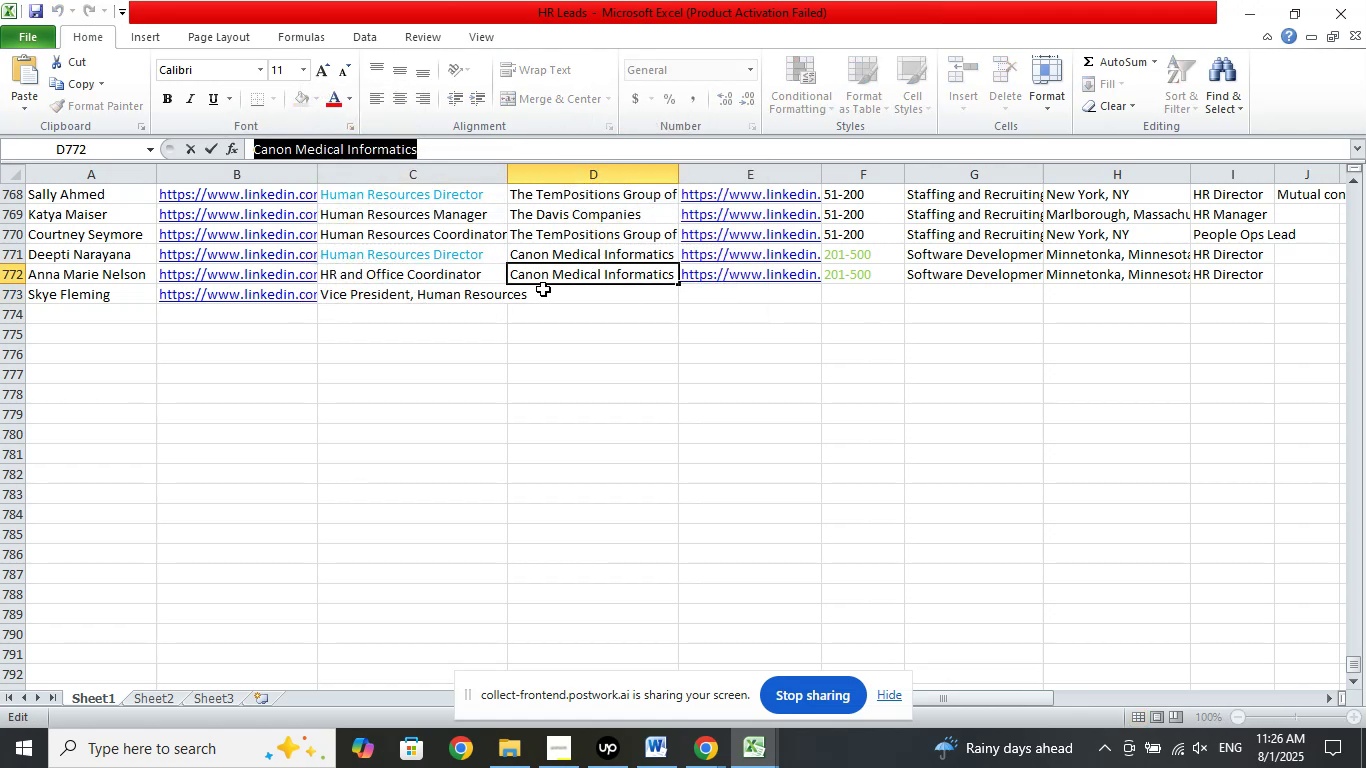 
left_click([543, 289])
 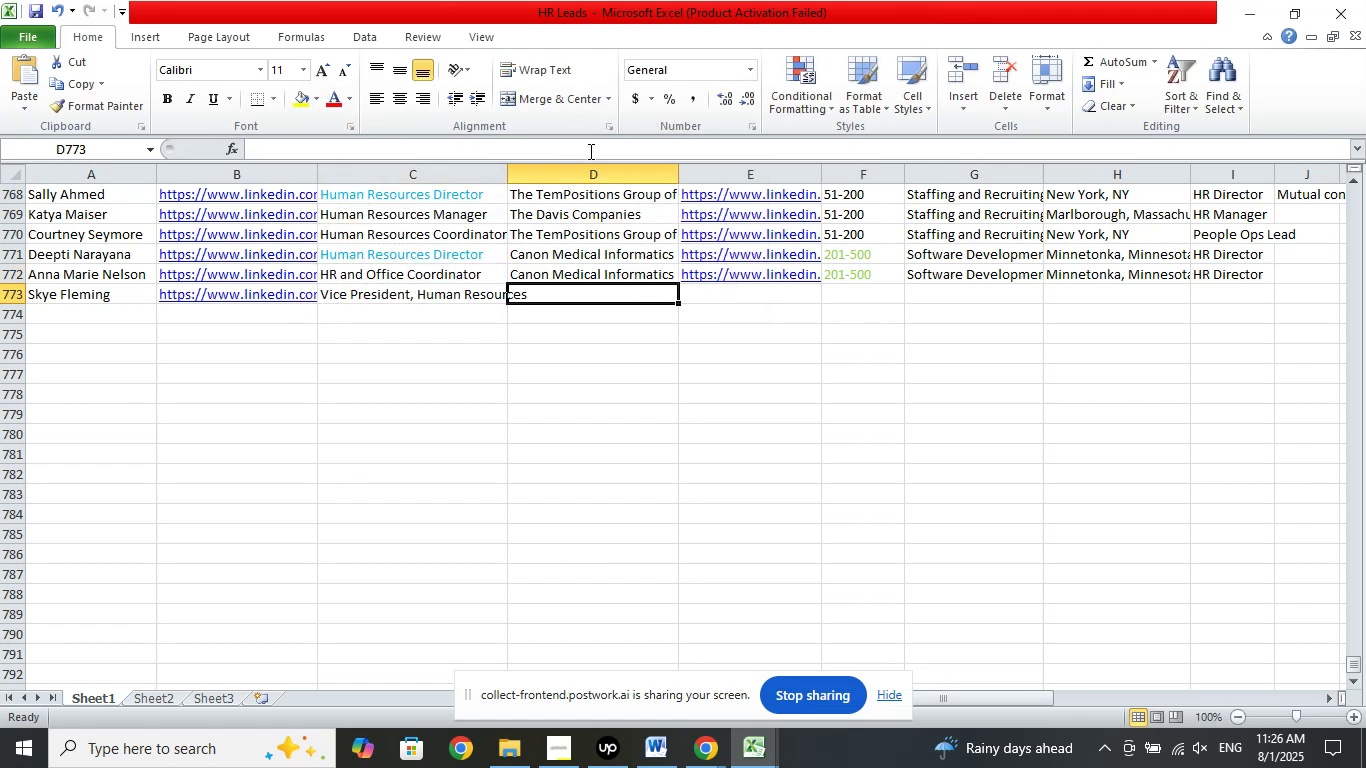 
left_click([589, 151])
 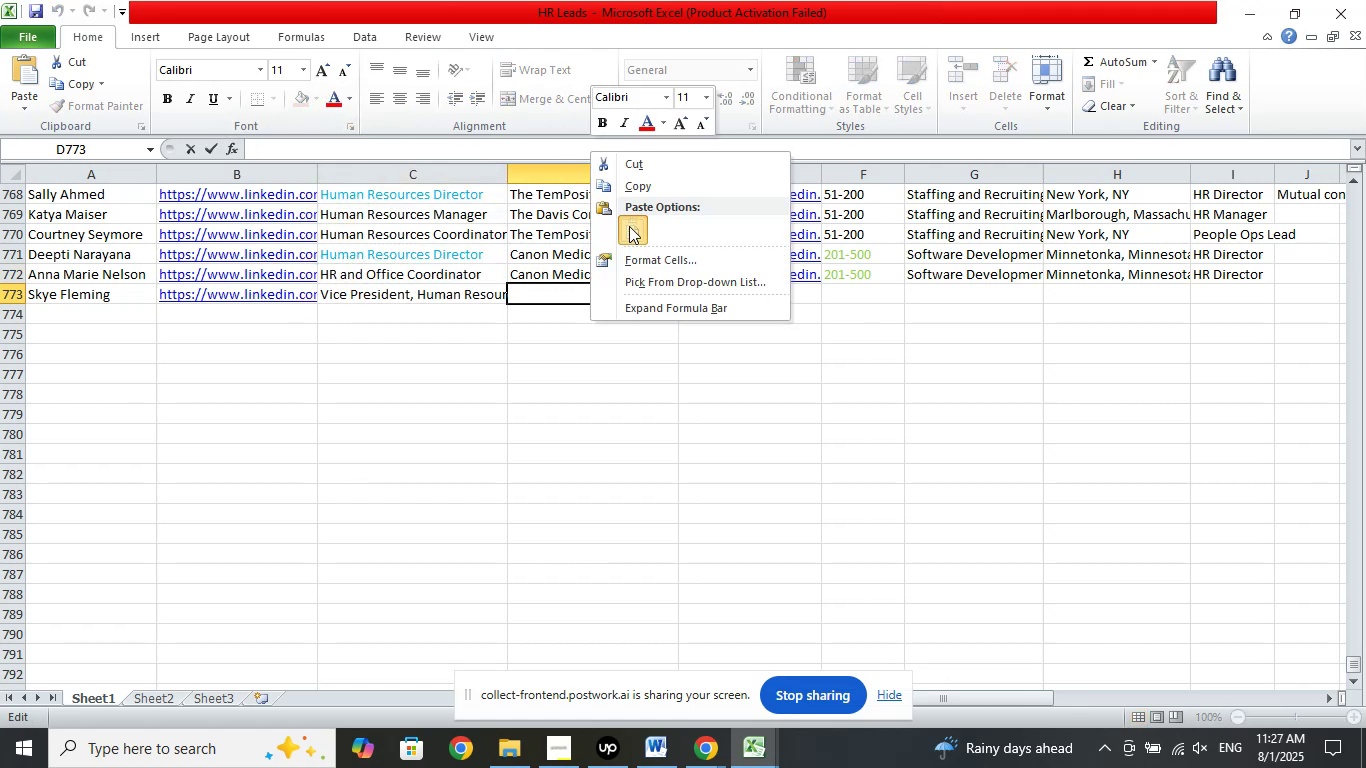 
double_click([586, 417])
 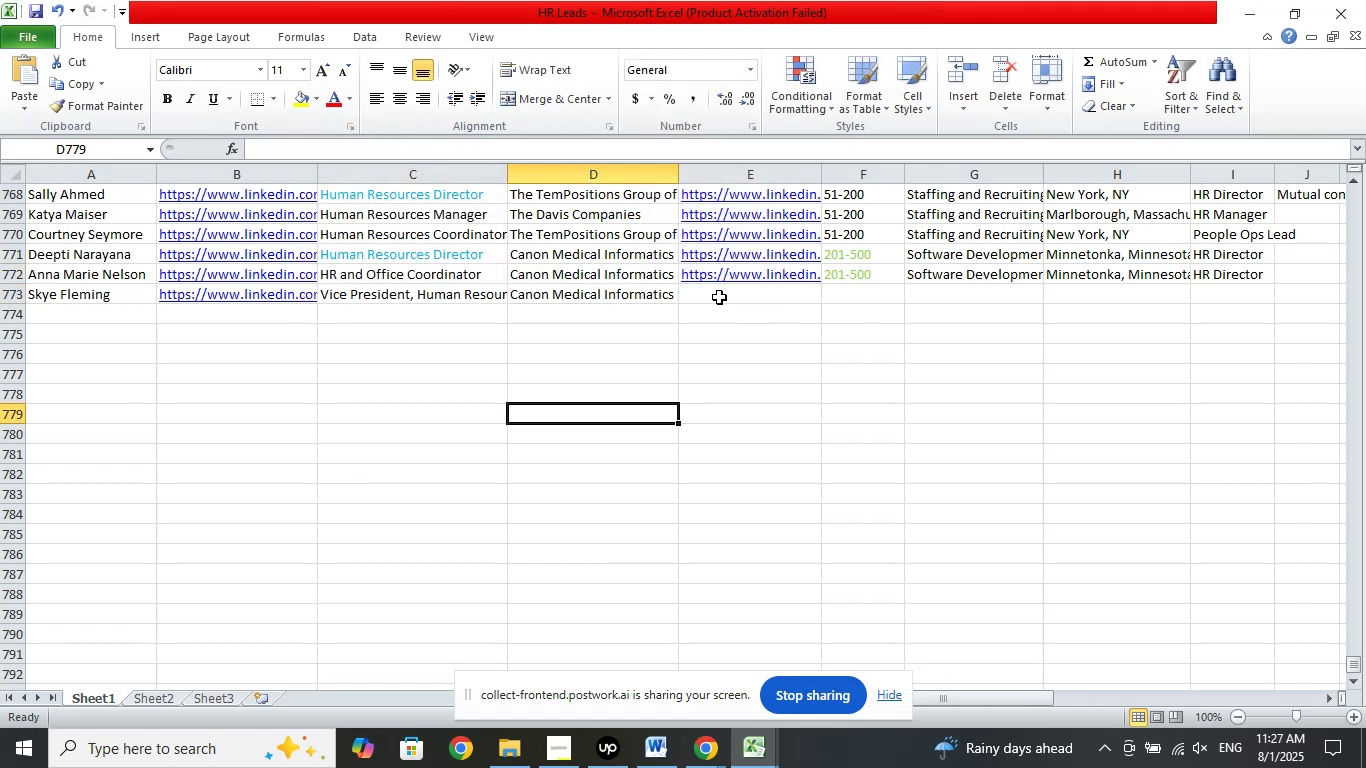 
left_click([719, 291])
 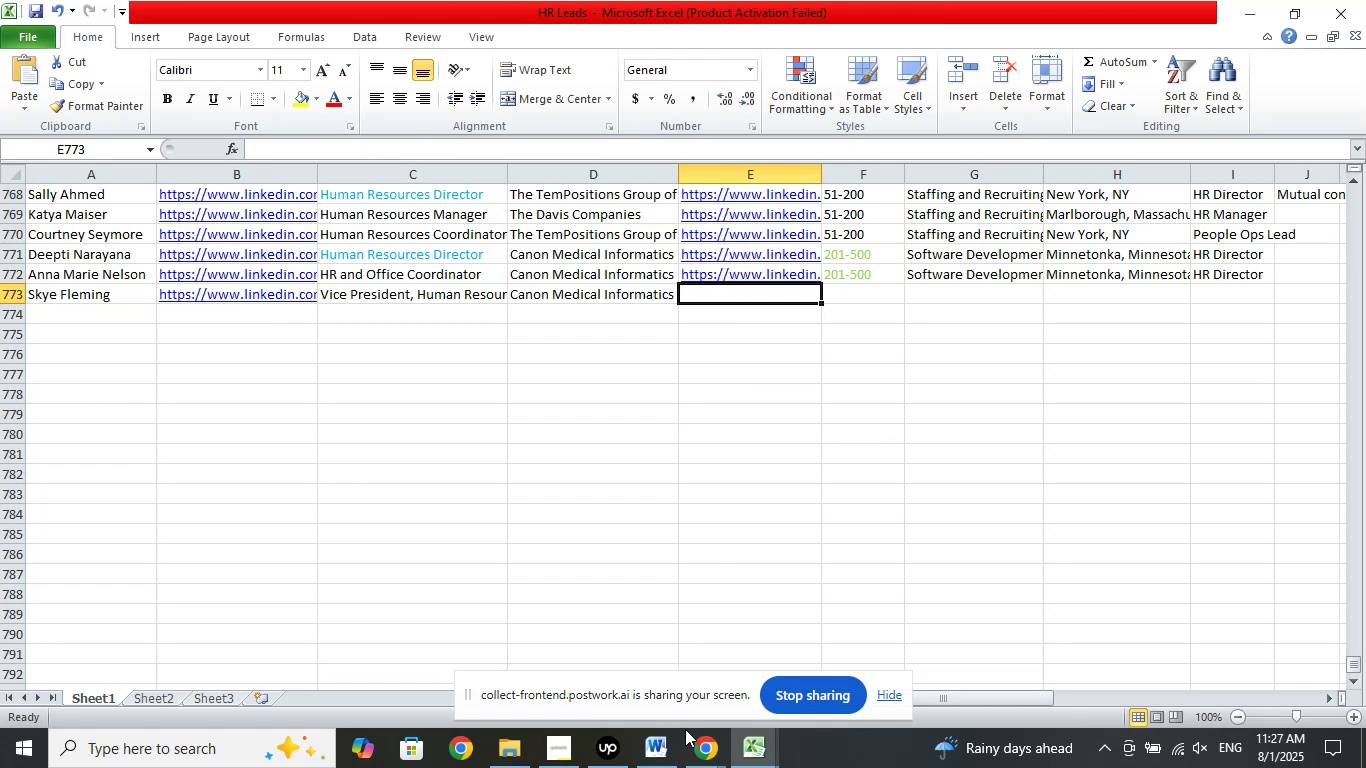 
left_click([694, 746])
 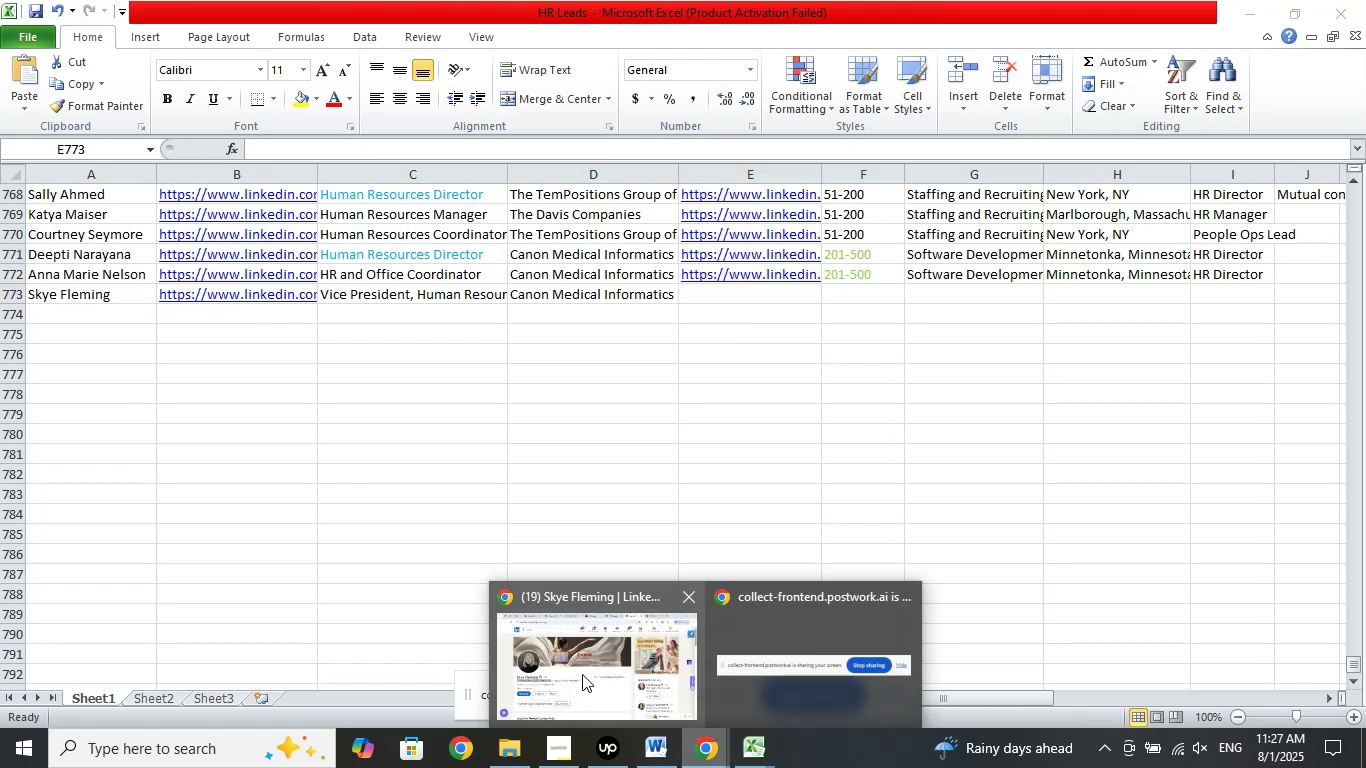 
left_click([582, 674])
 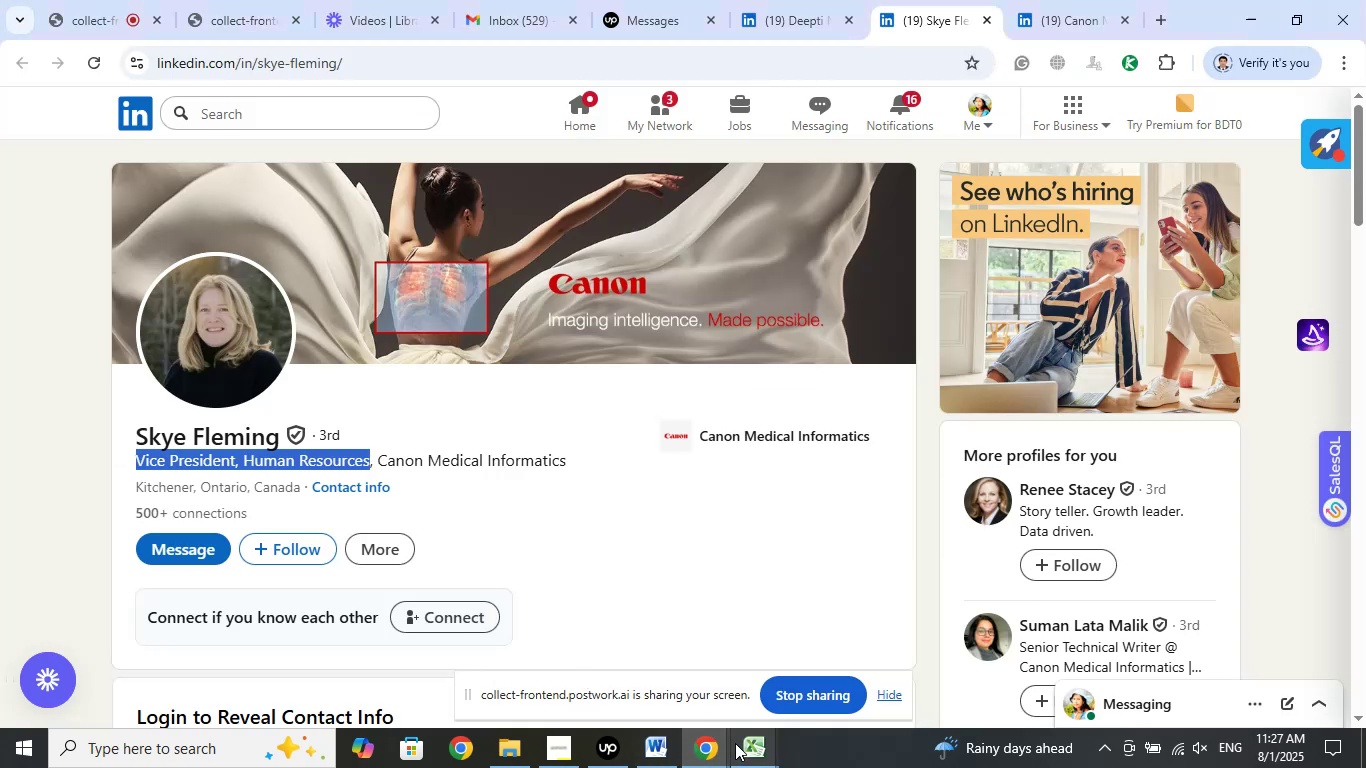 
left_click([675, 698])
 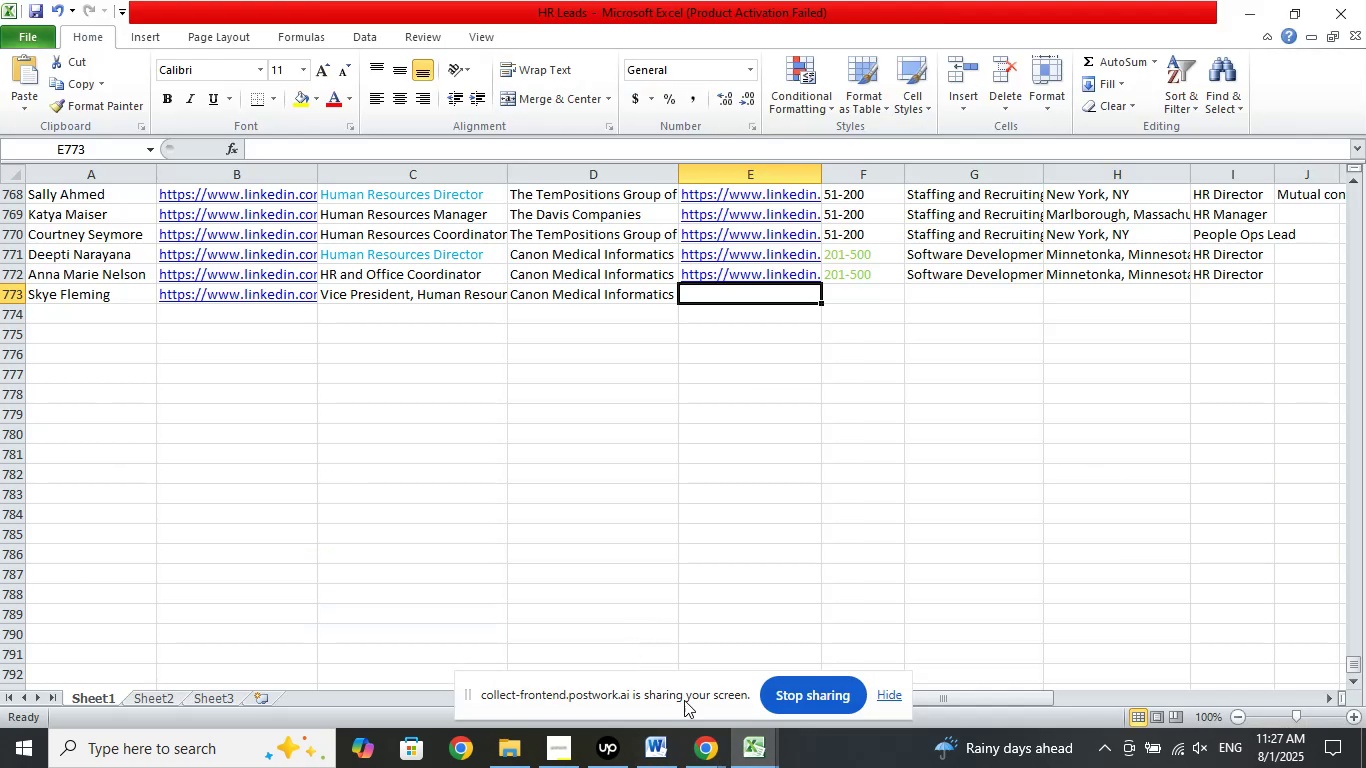 
left_click([703, 748])
 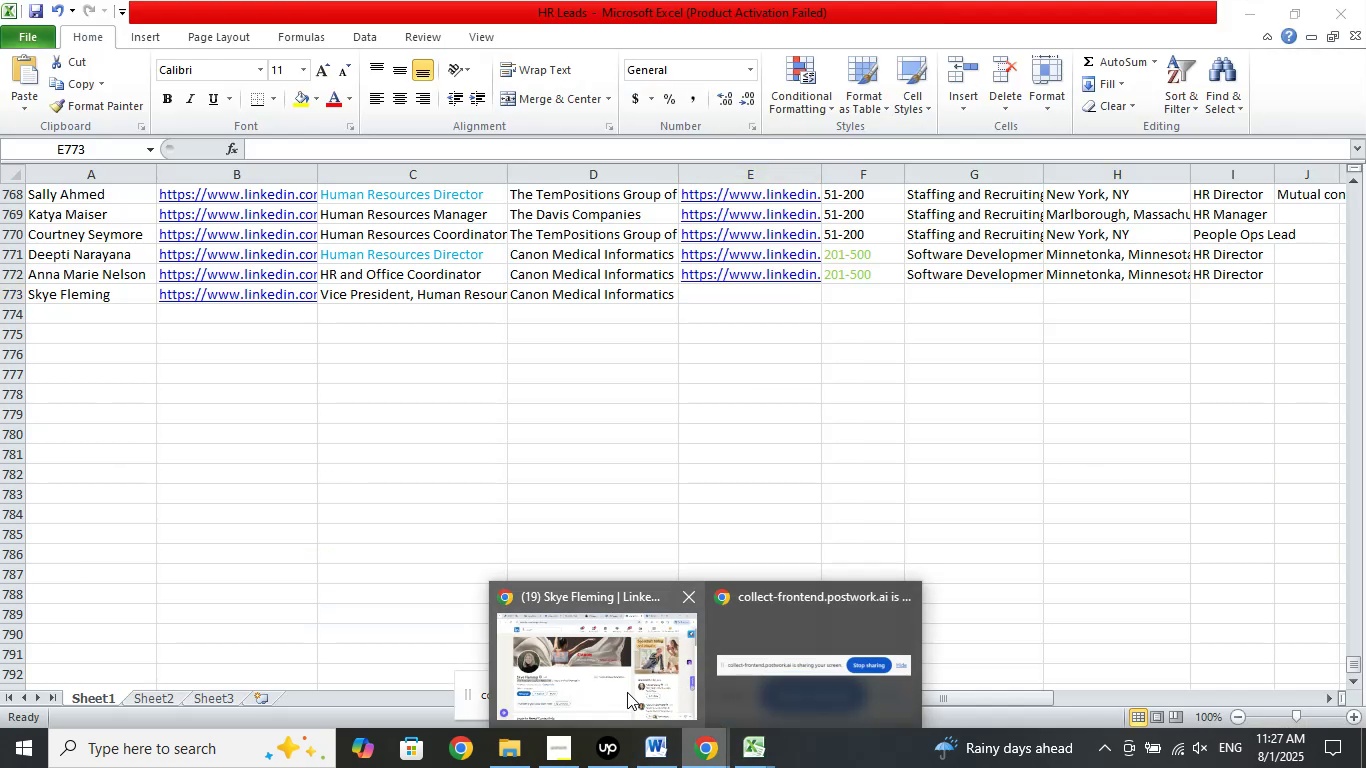 
left_click([627, 692])
 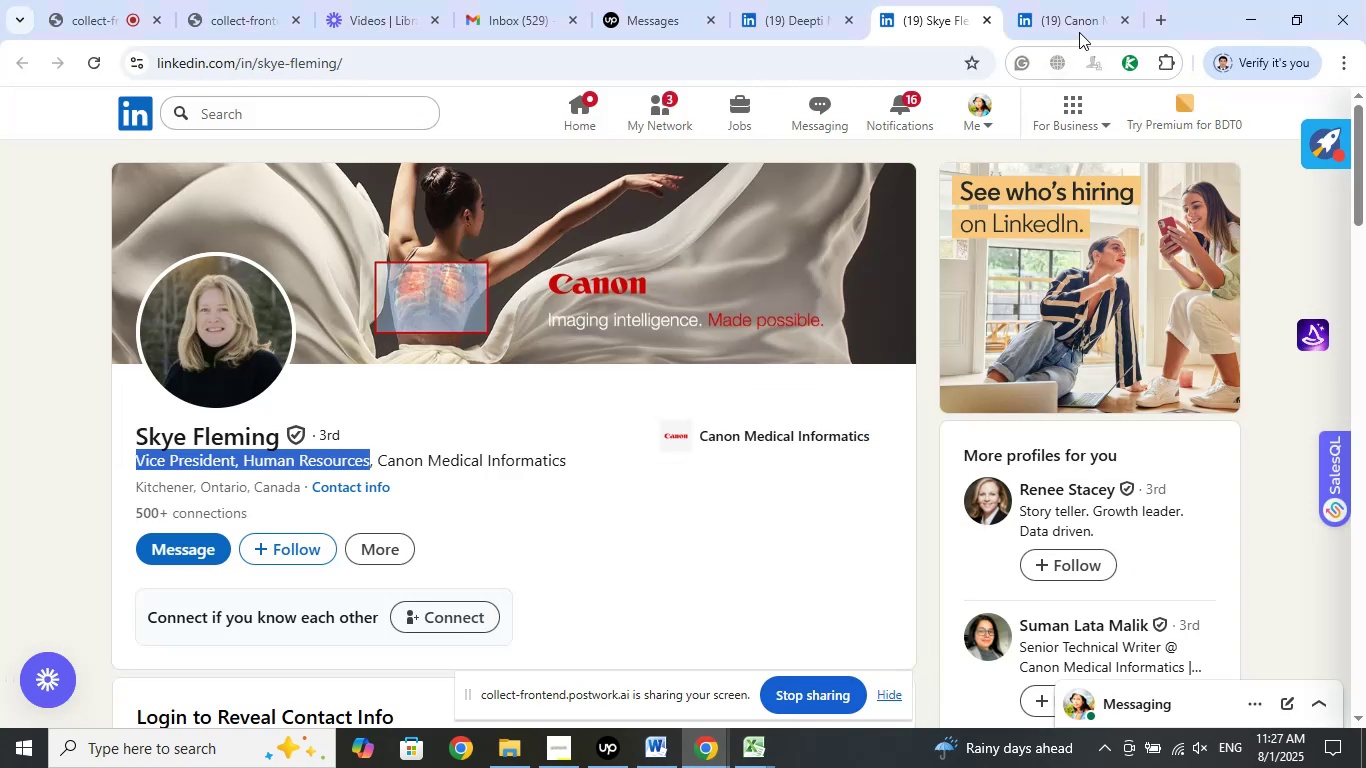 
left_click([1079, 19])
 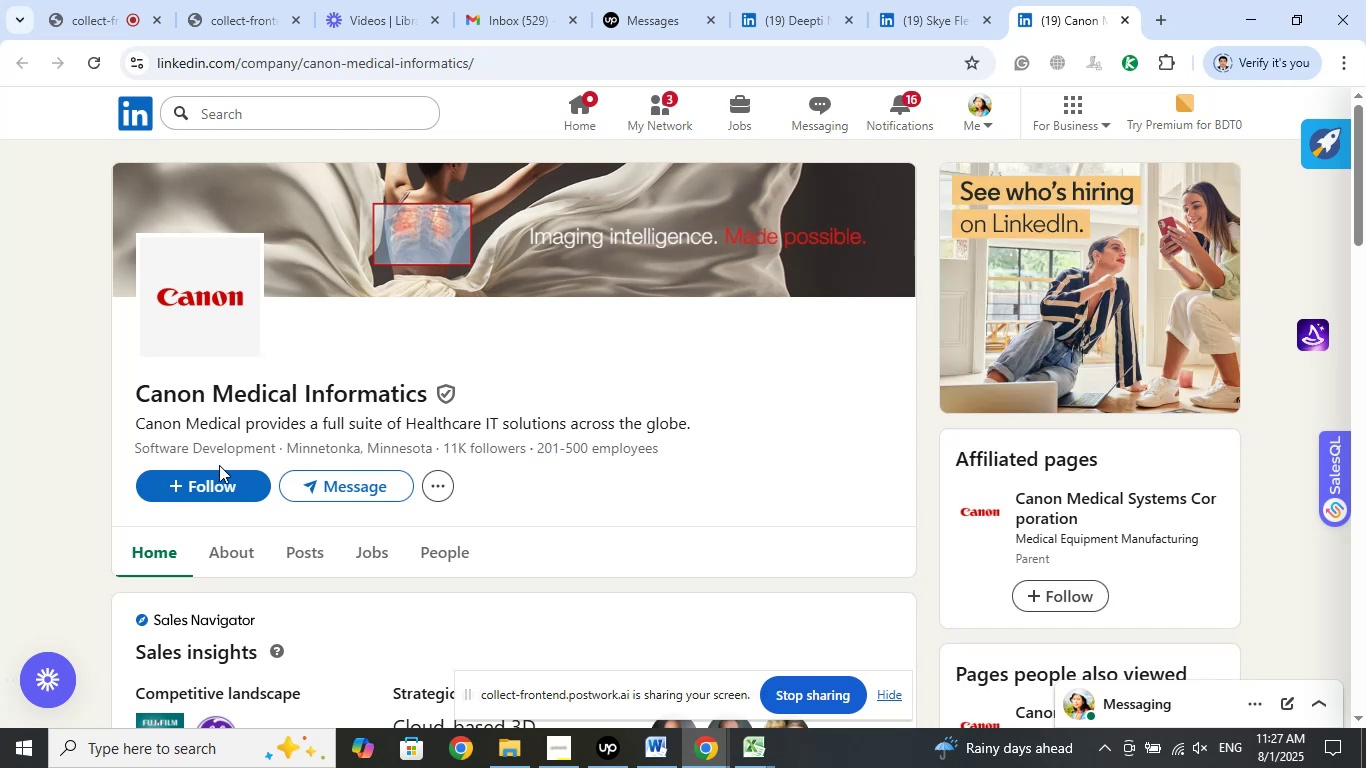 
left_click_drag(start_coordinate=[129, 395], to_coordinate=[427, 397])
 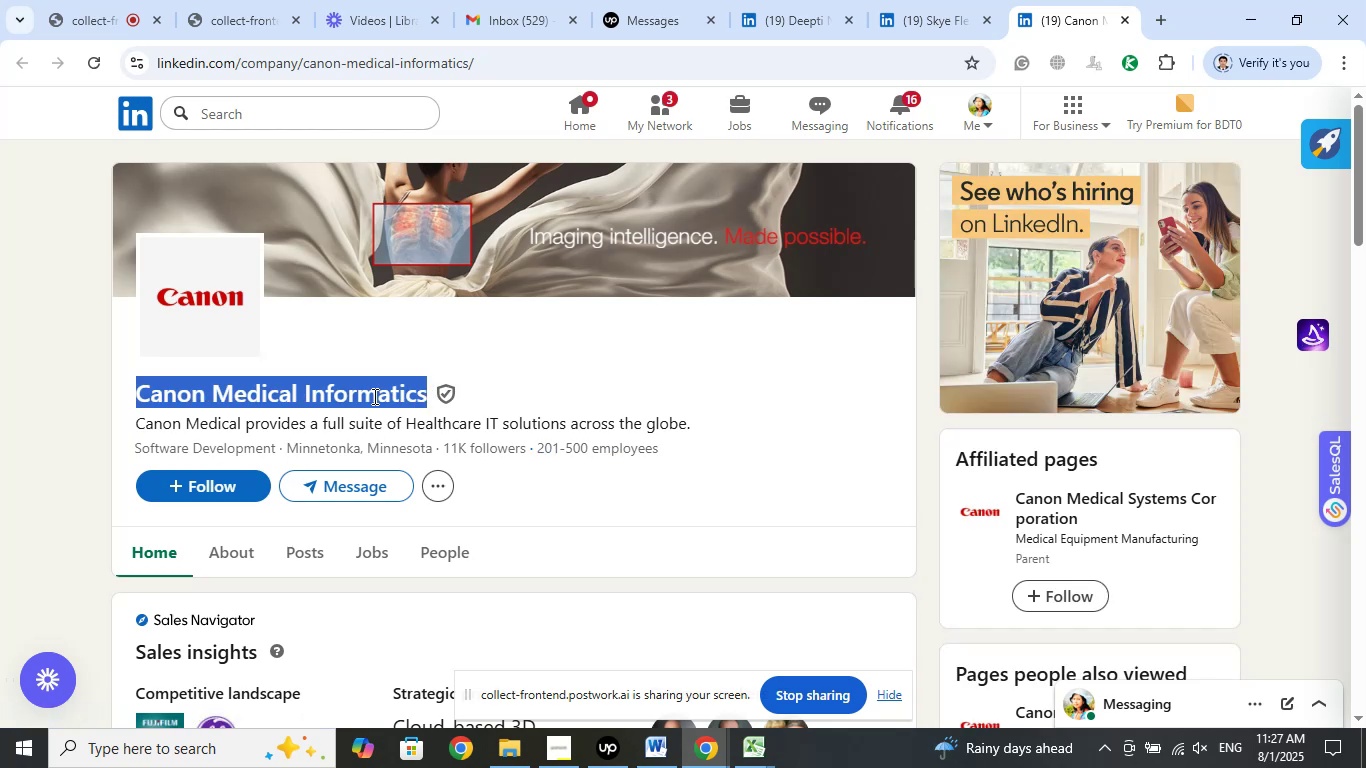 
right_click([373, 396])
 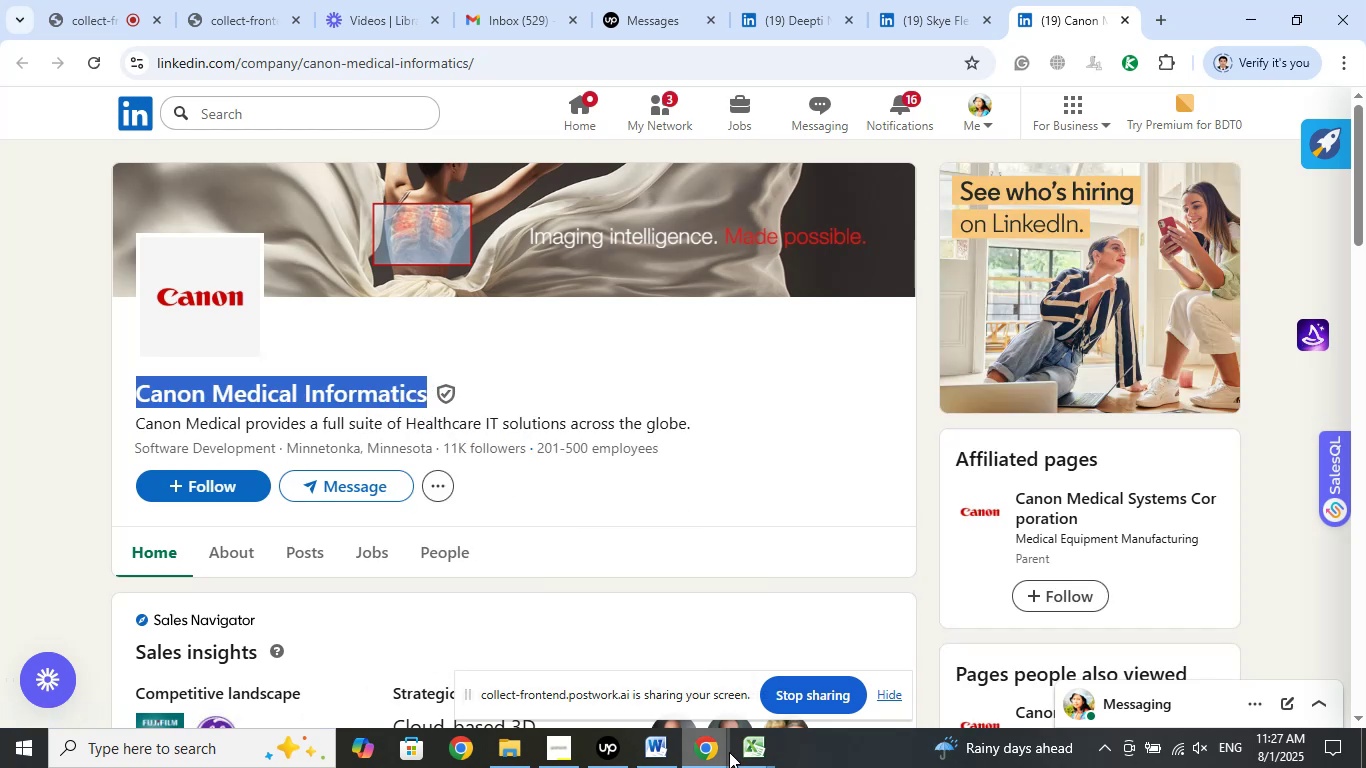 
left_click([757, 756])
 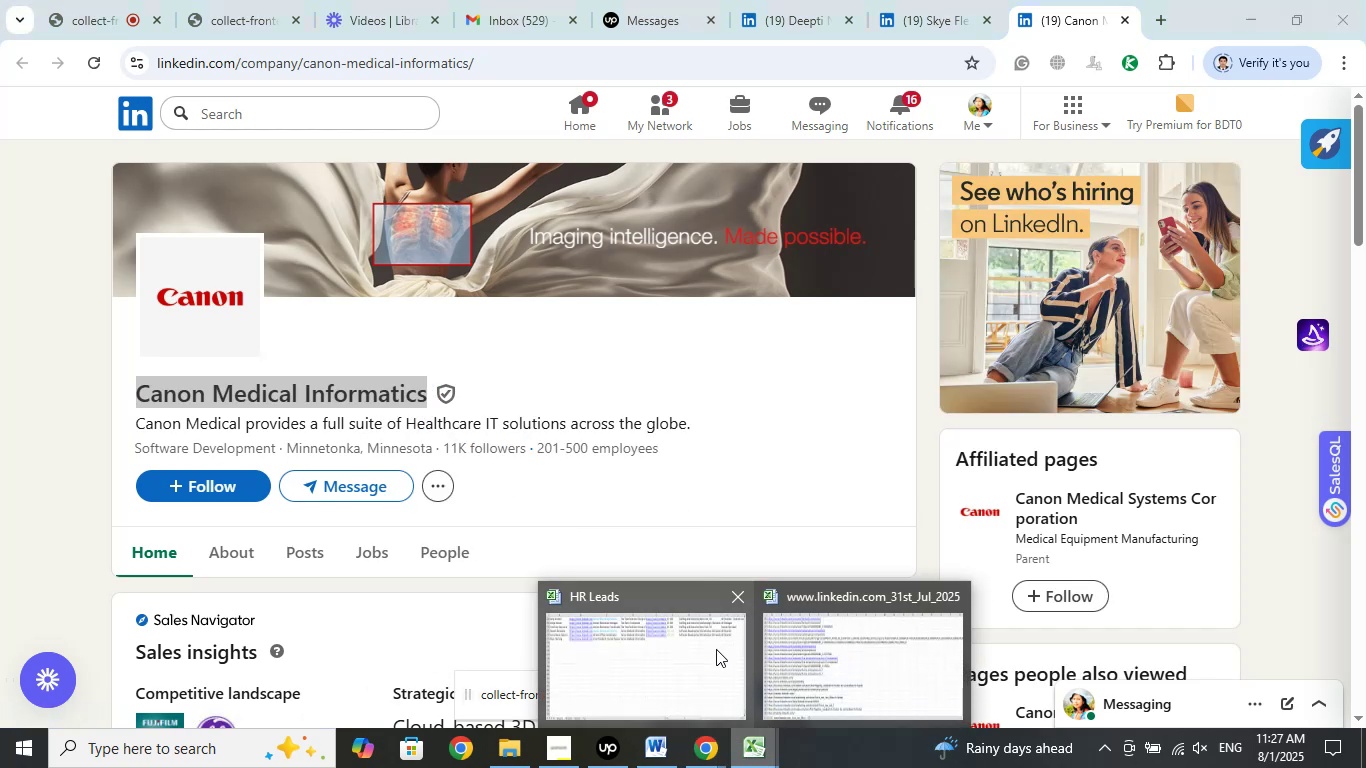 
left_click([710, 651])
 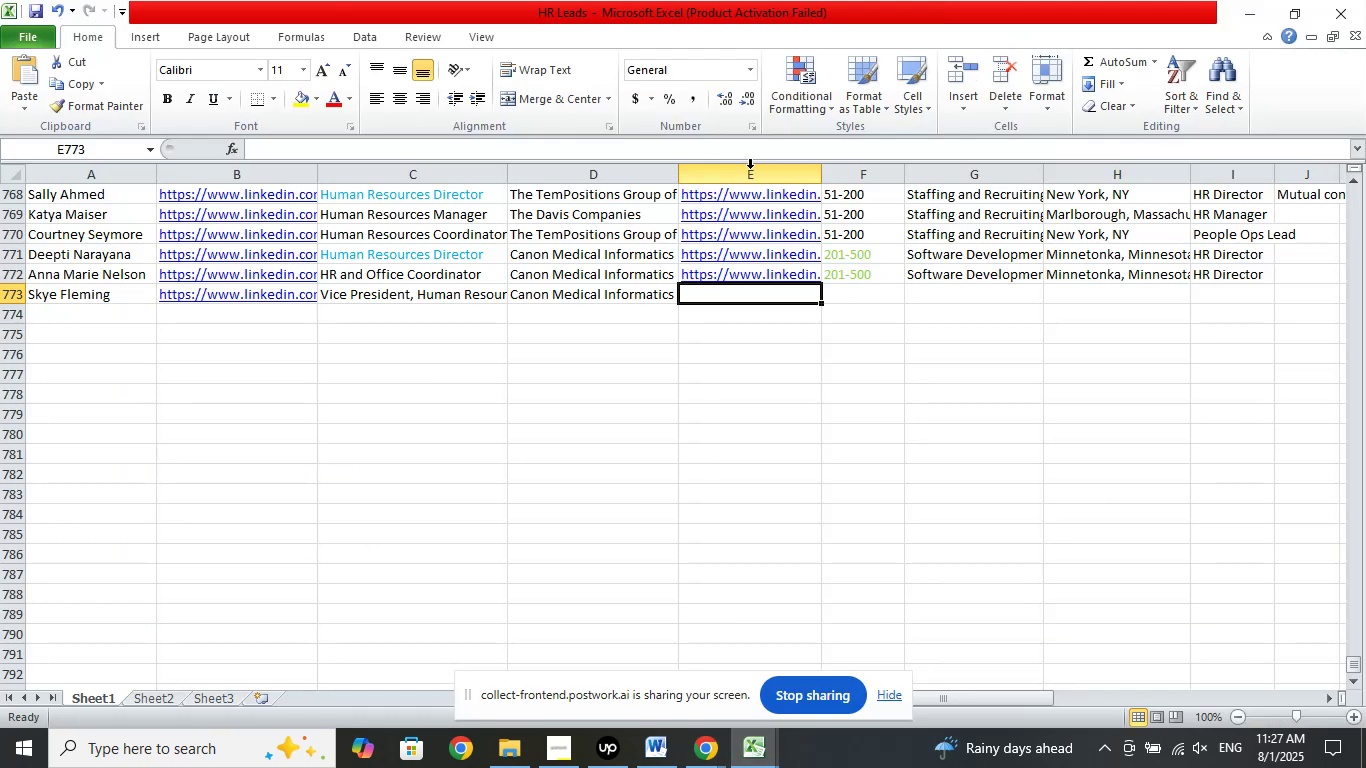 
left_click([748, 150])
 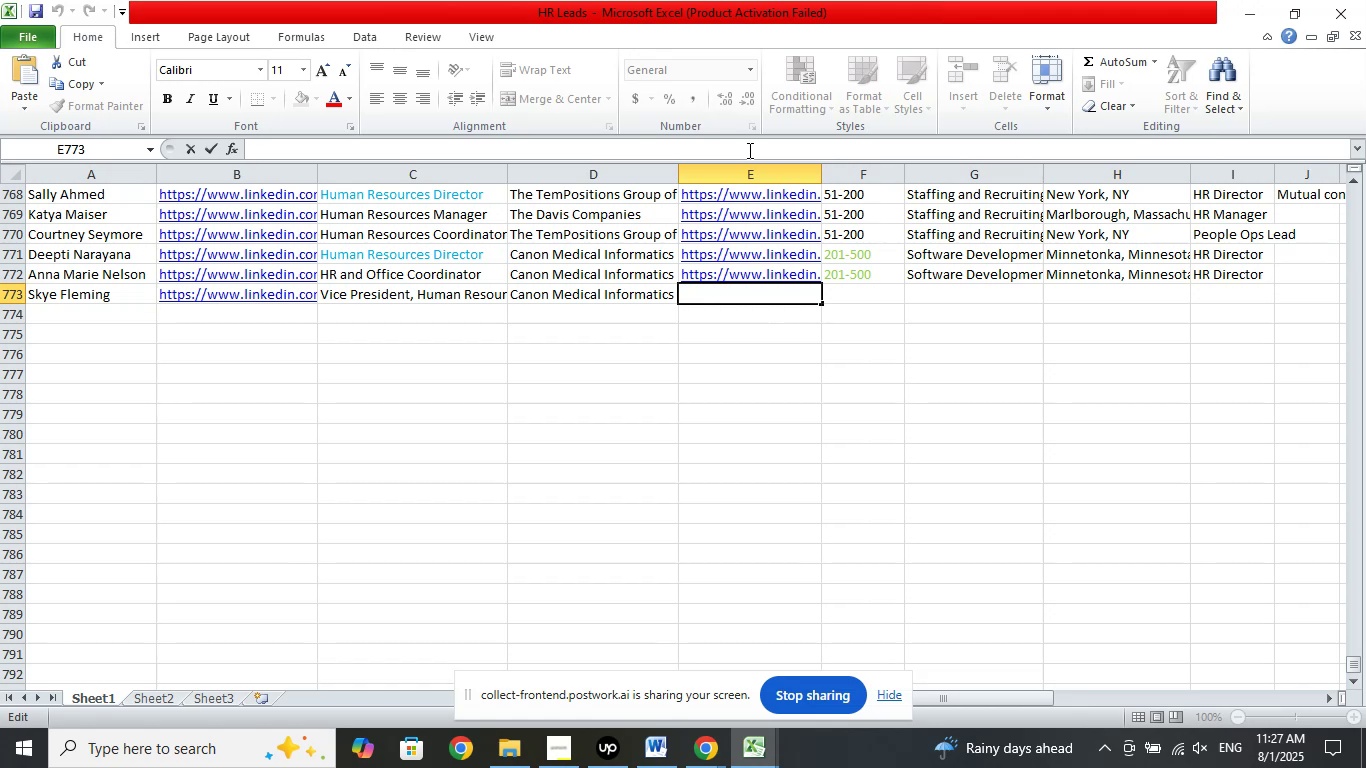 
right_click([748, 150])
 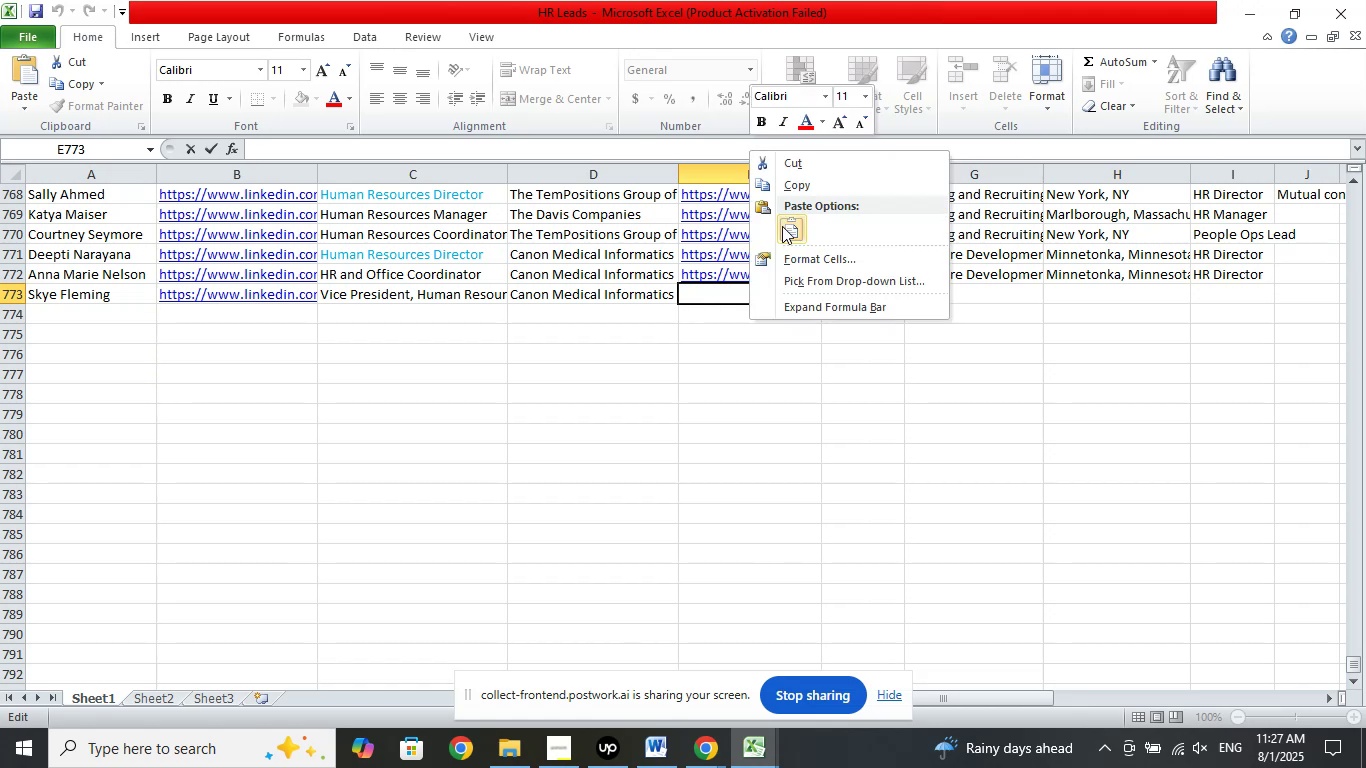 
left_click([782, 226])
 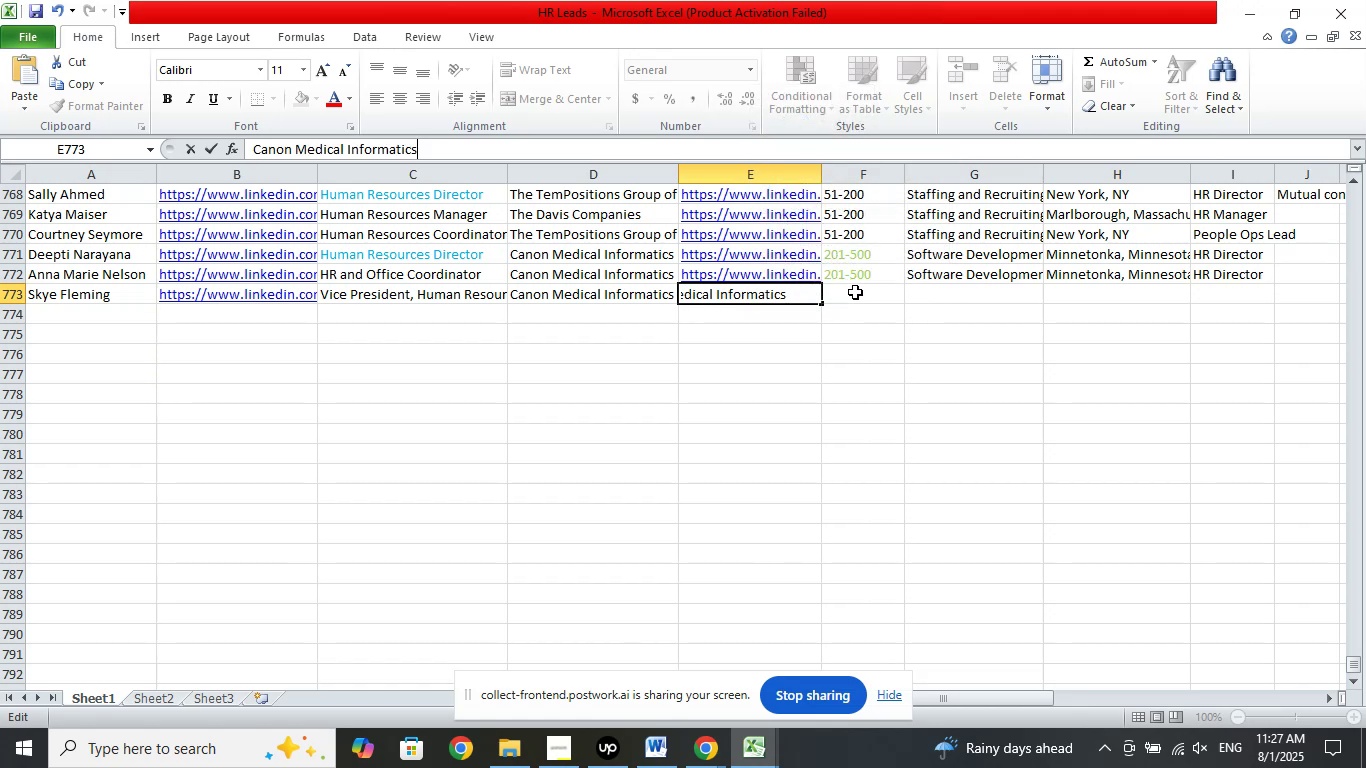 
left_click([855, 292])
 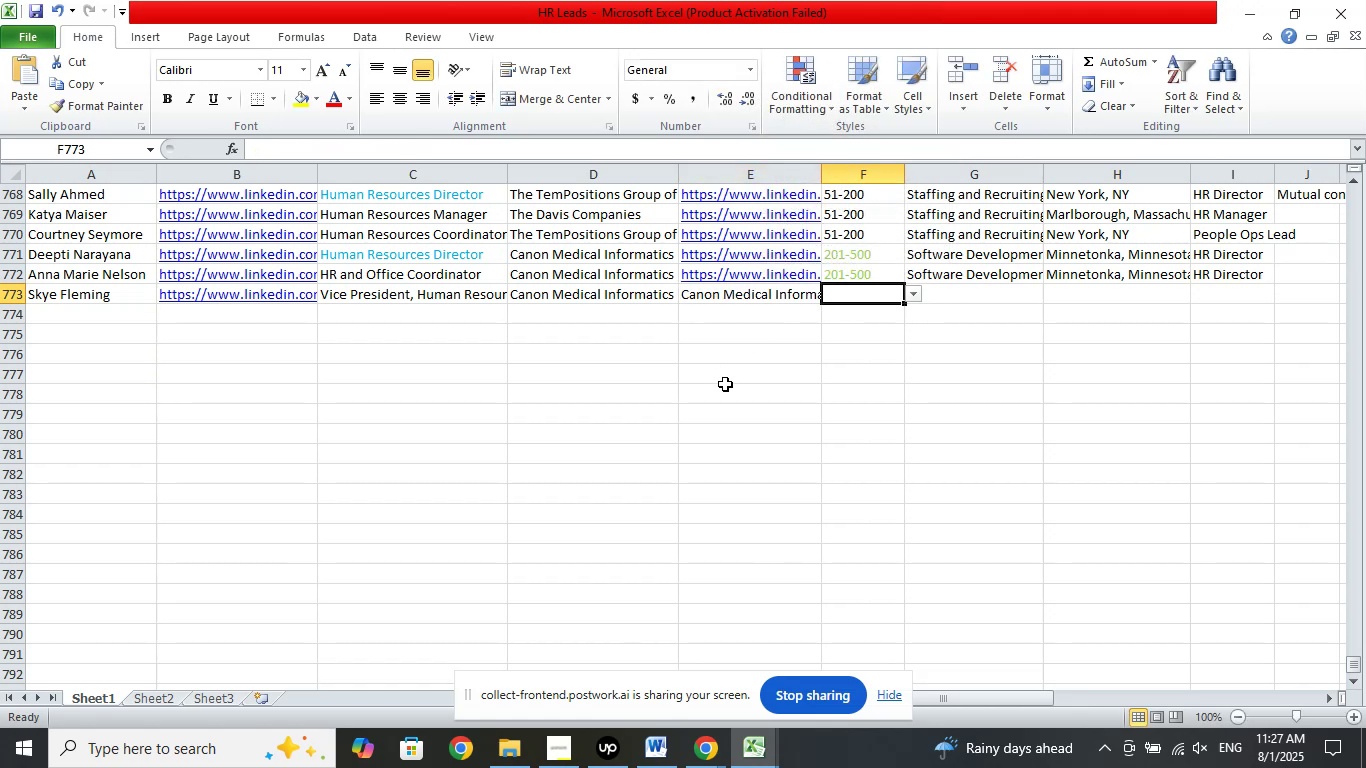 
left_click([728, 298])
 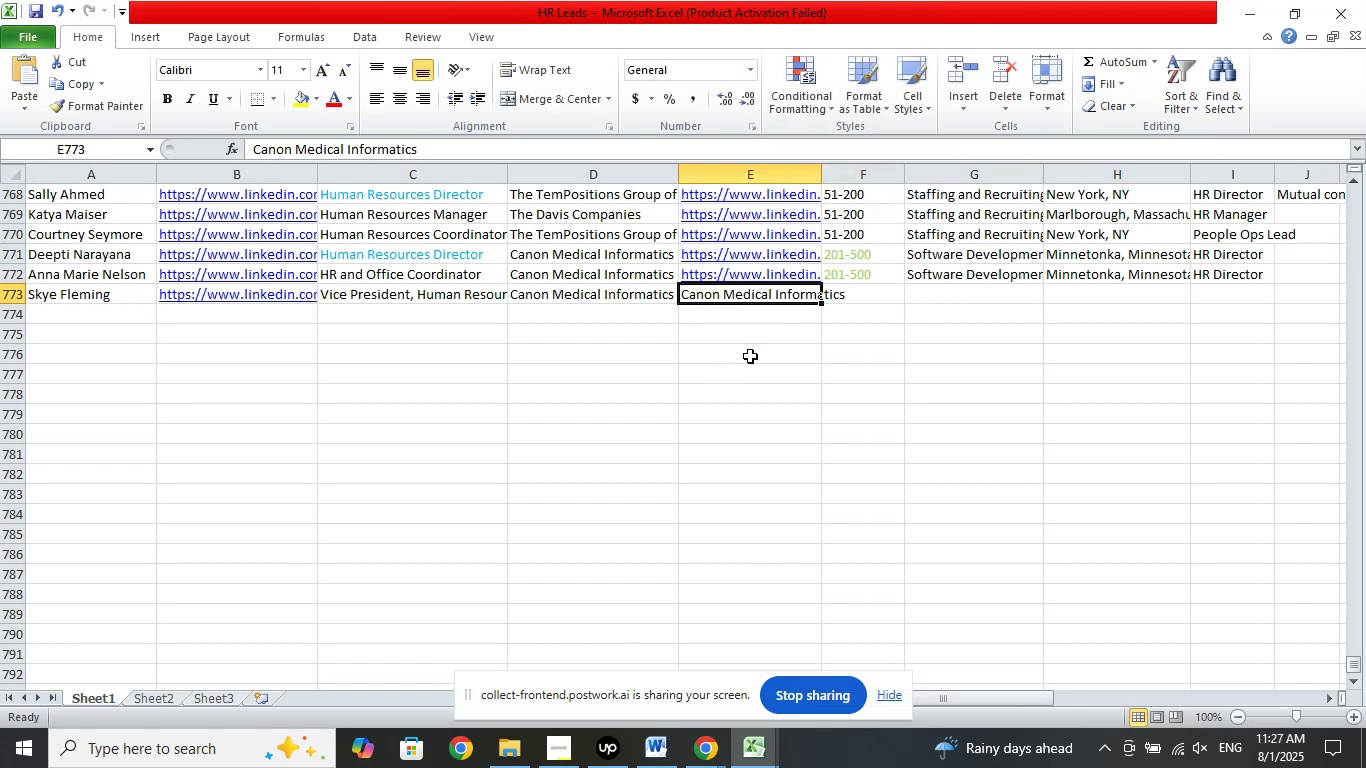 
key(Control+Z)
 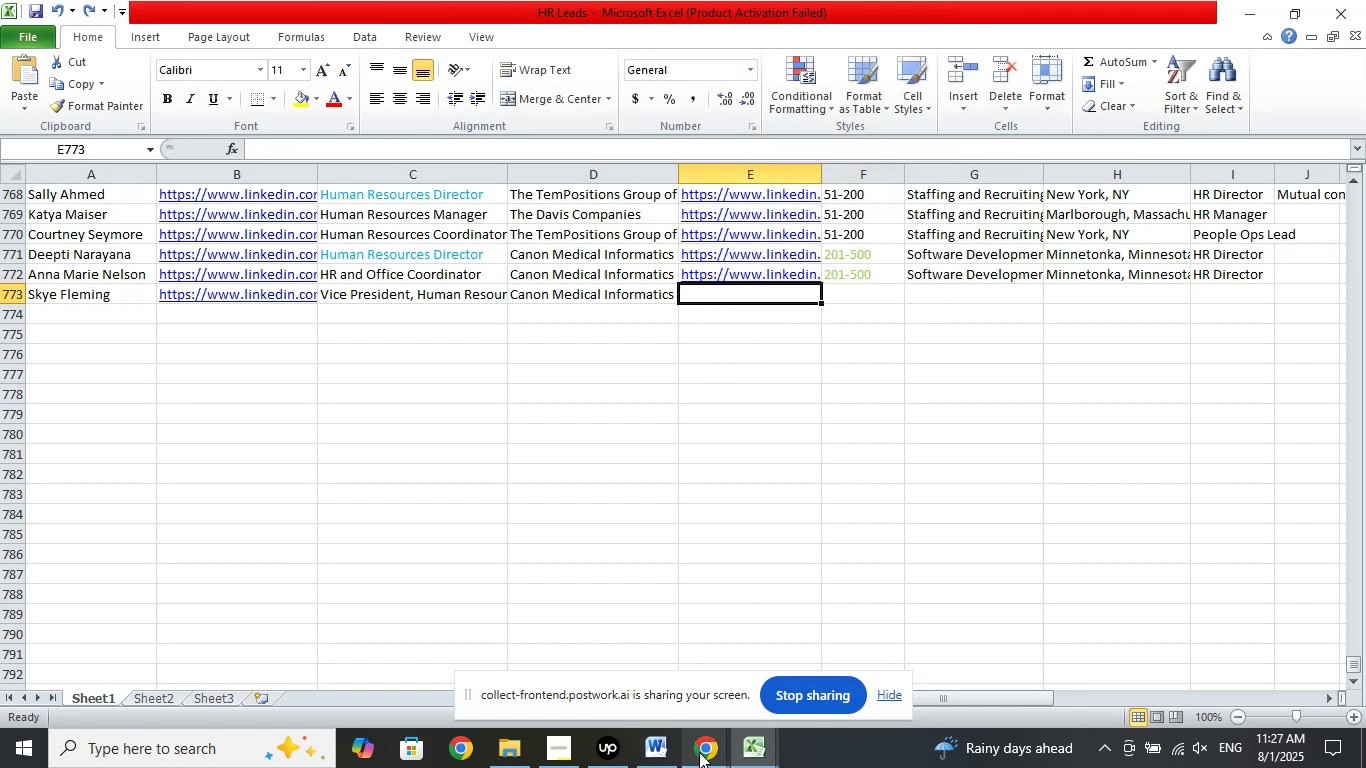 
double_click([601, 688])
 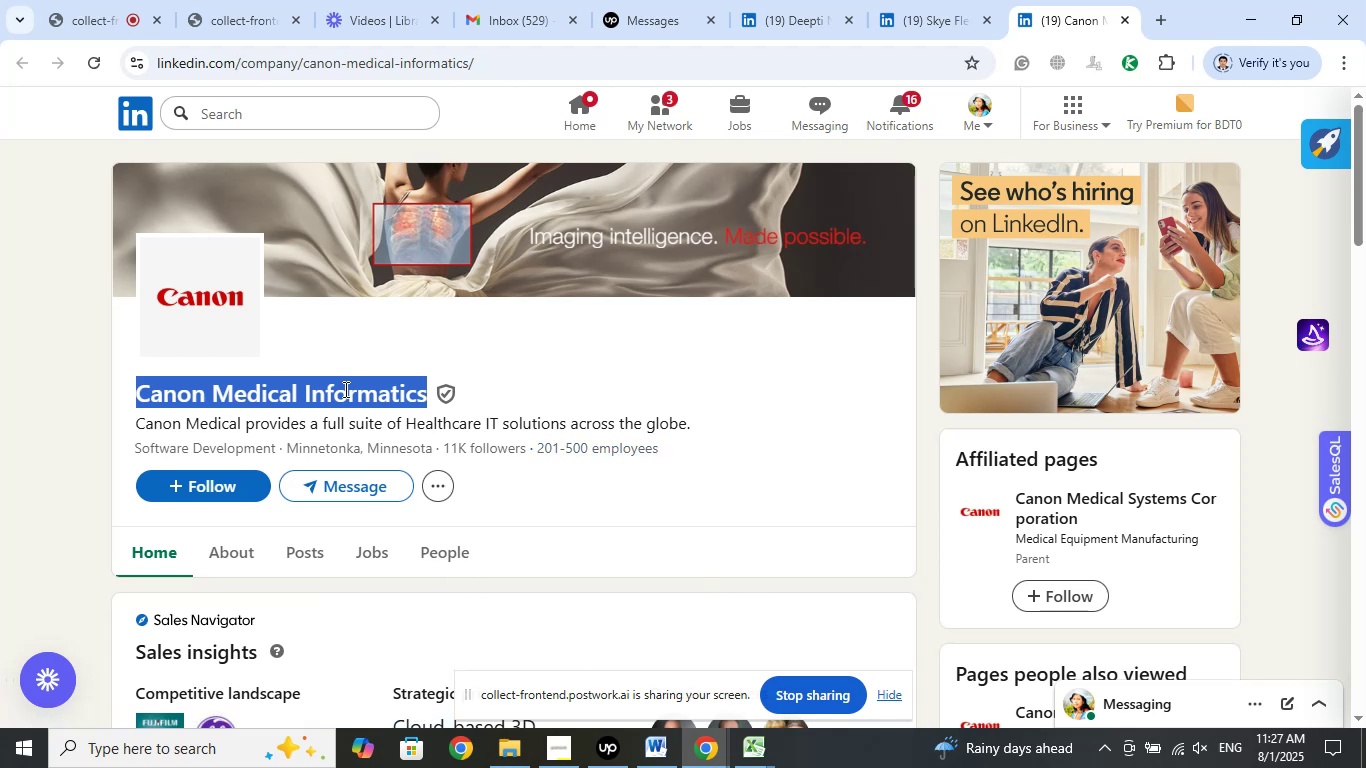 
left_click([760, 752])
 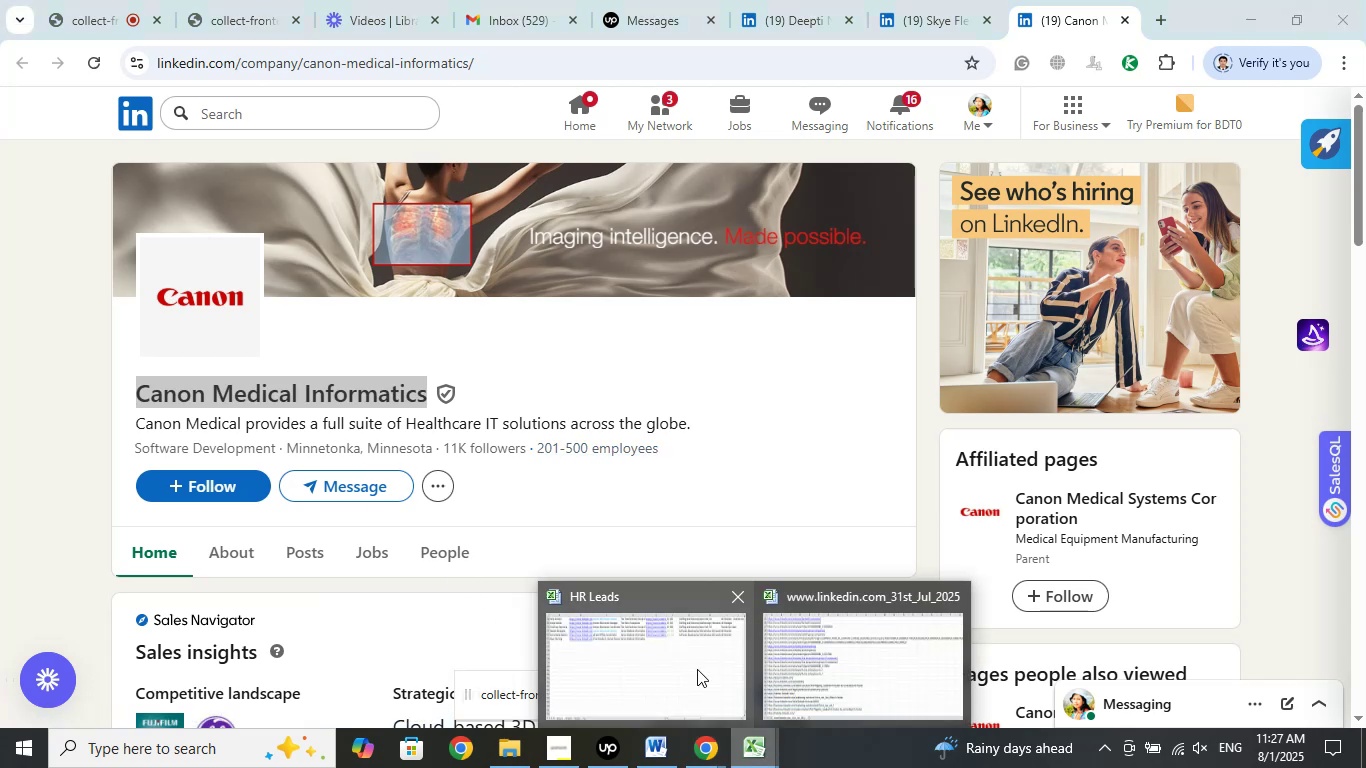 
left_click([692, 661])
 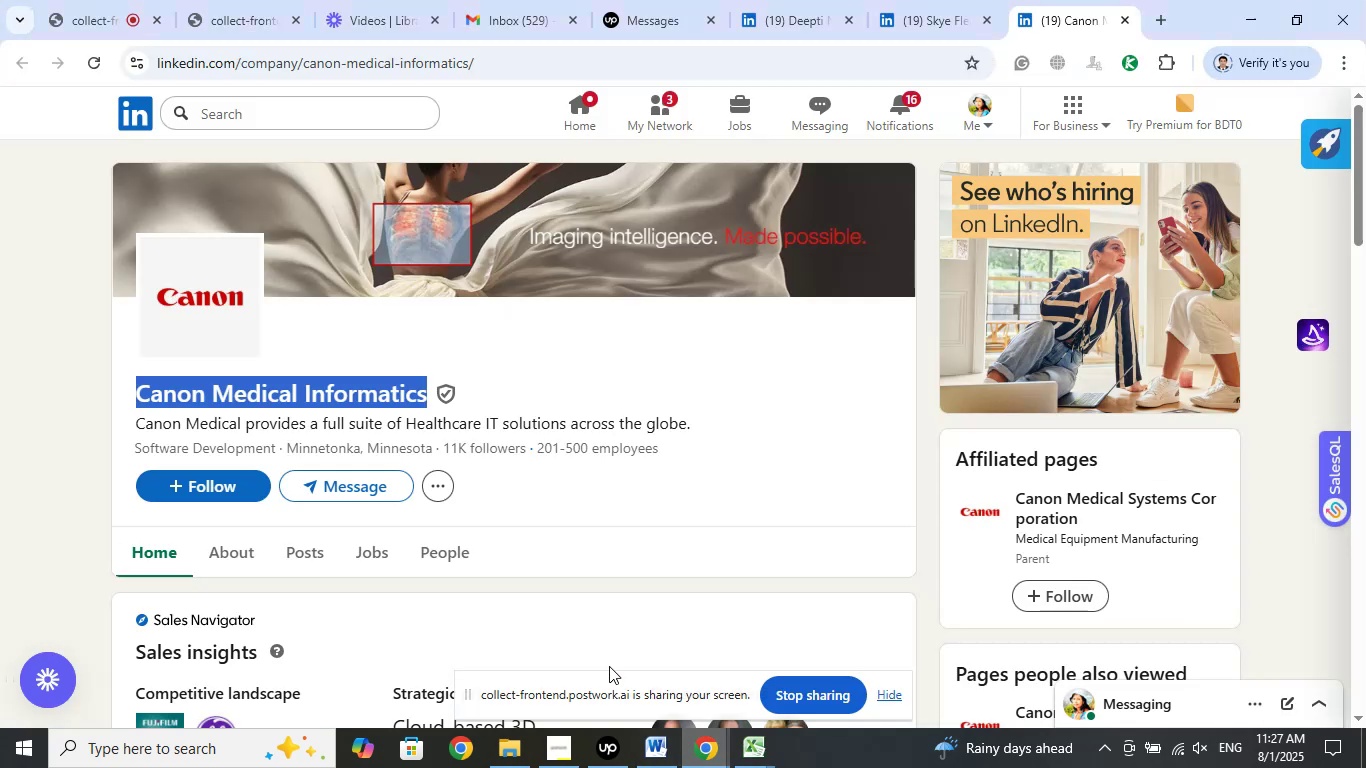 
left_click_drag(start_coordinate=[516, 56], to_coordinate=[510, 56])
 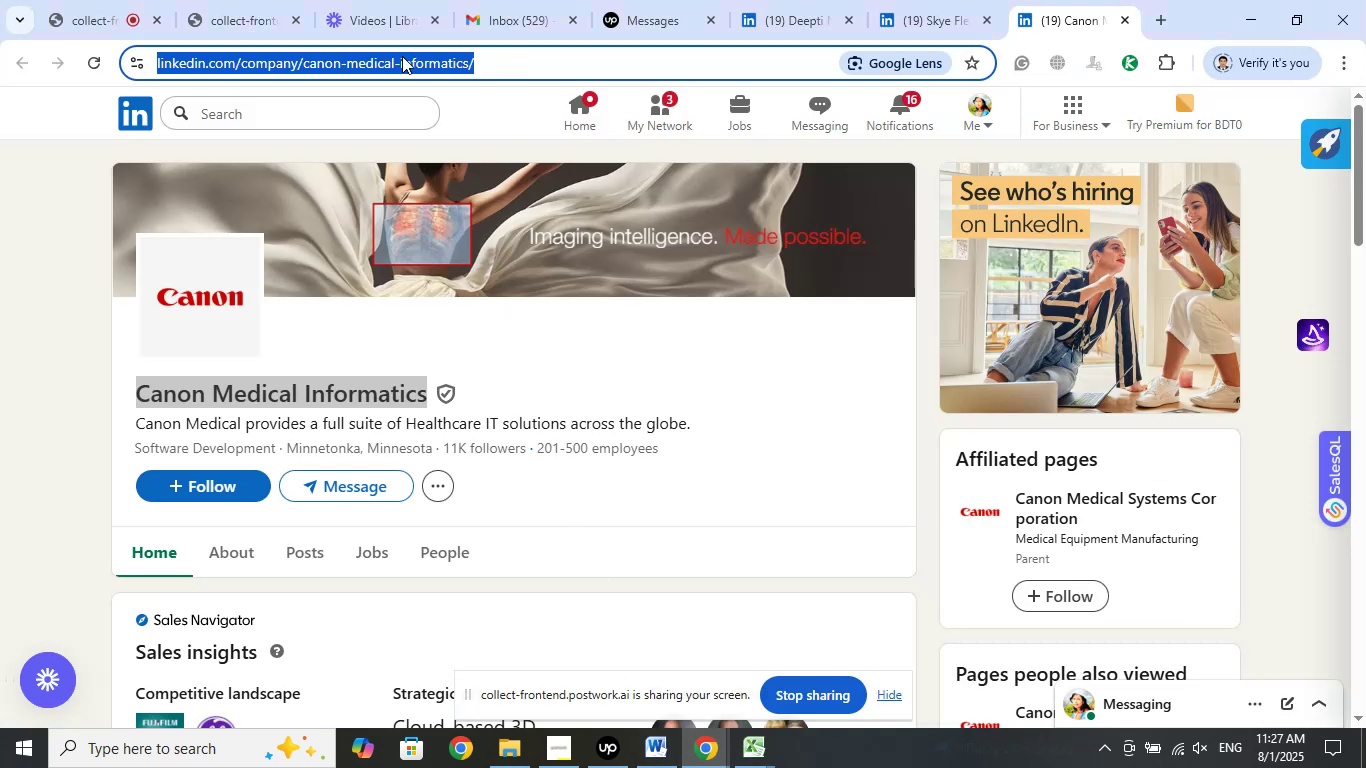 
right_click([402, 56])
 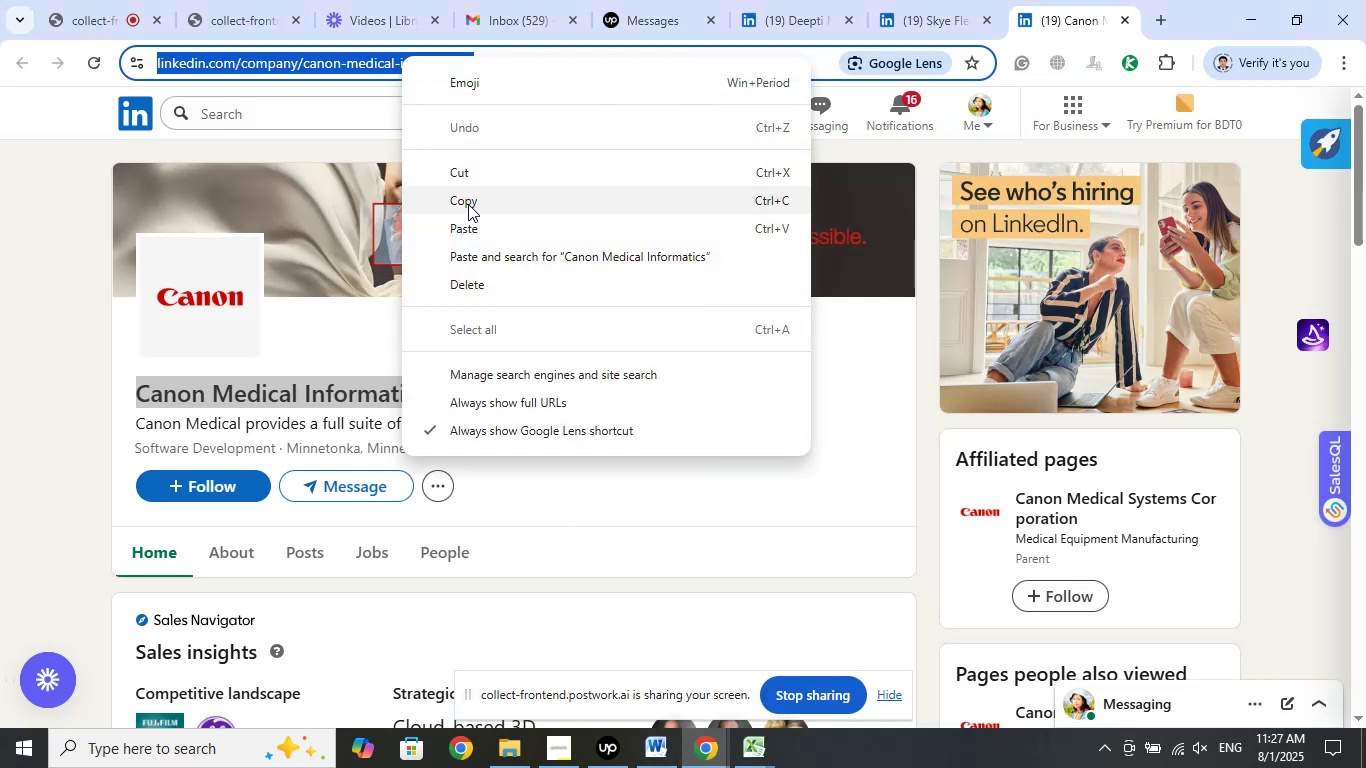 
left_click([468, 204])
 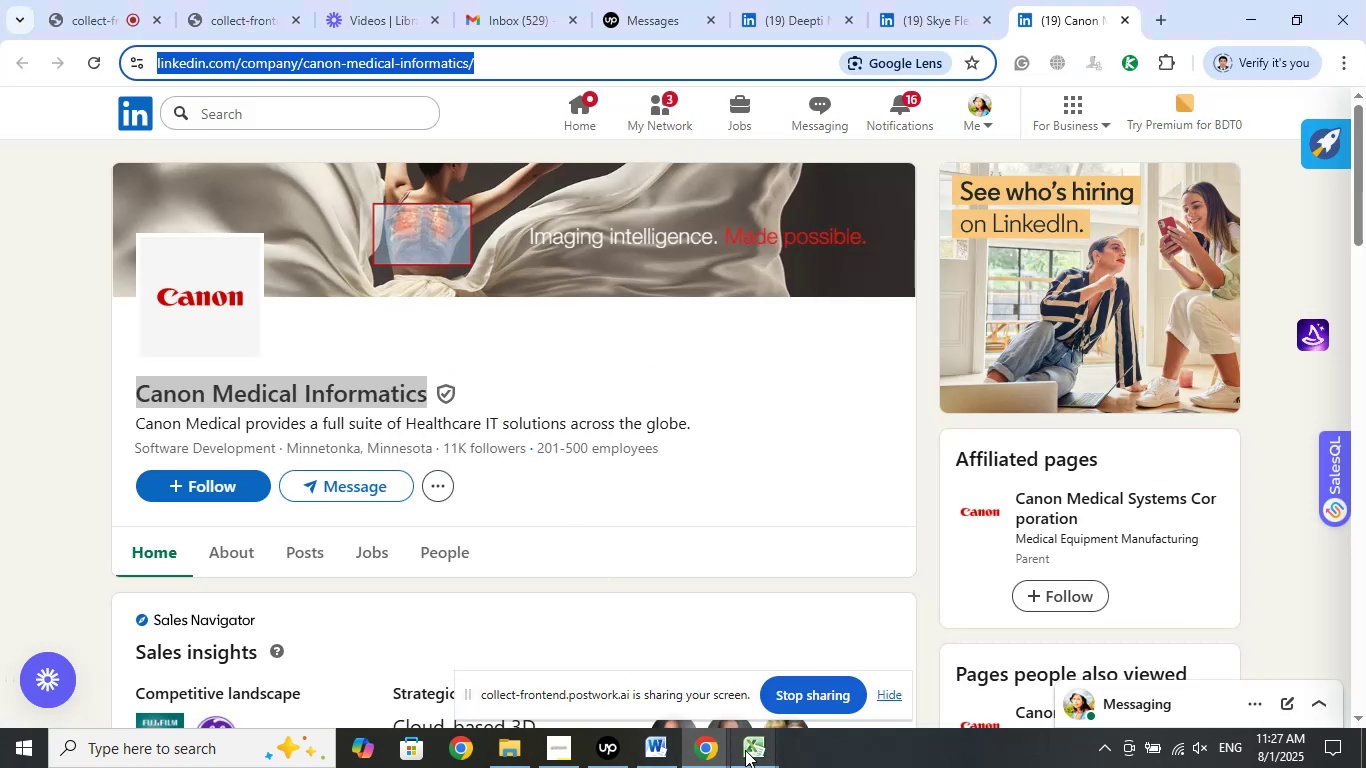 
left_click([739, 754])
 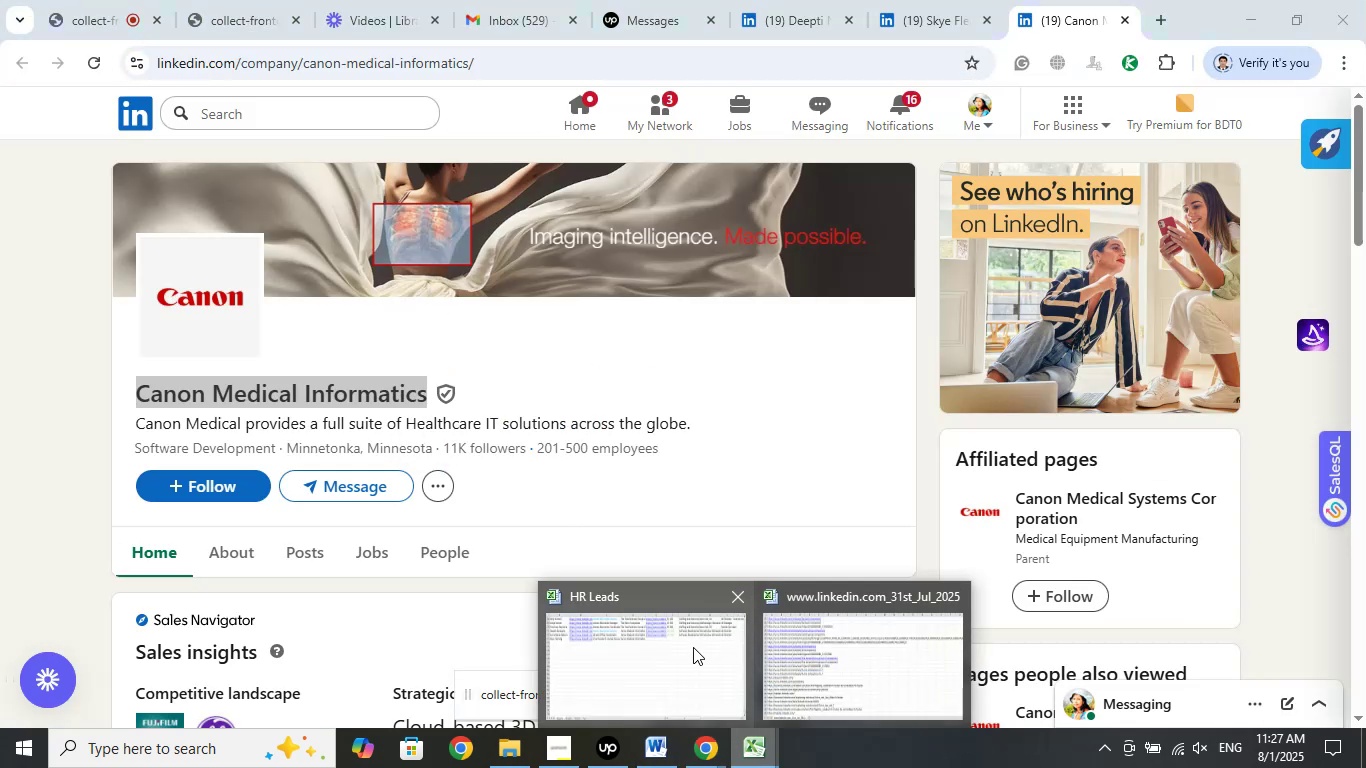 
left_click([688, 647])
 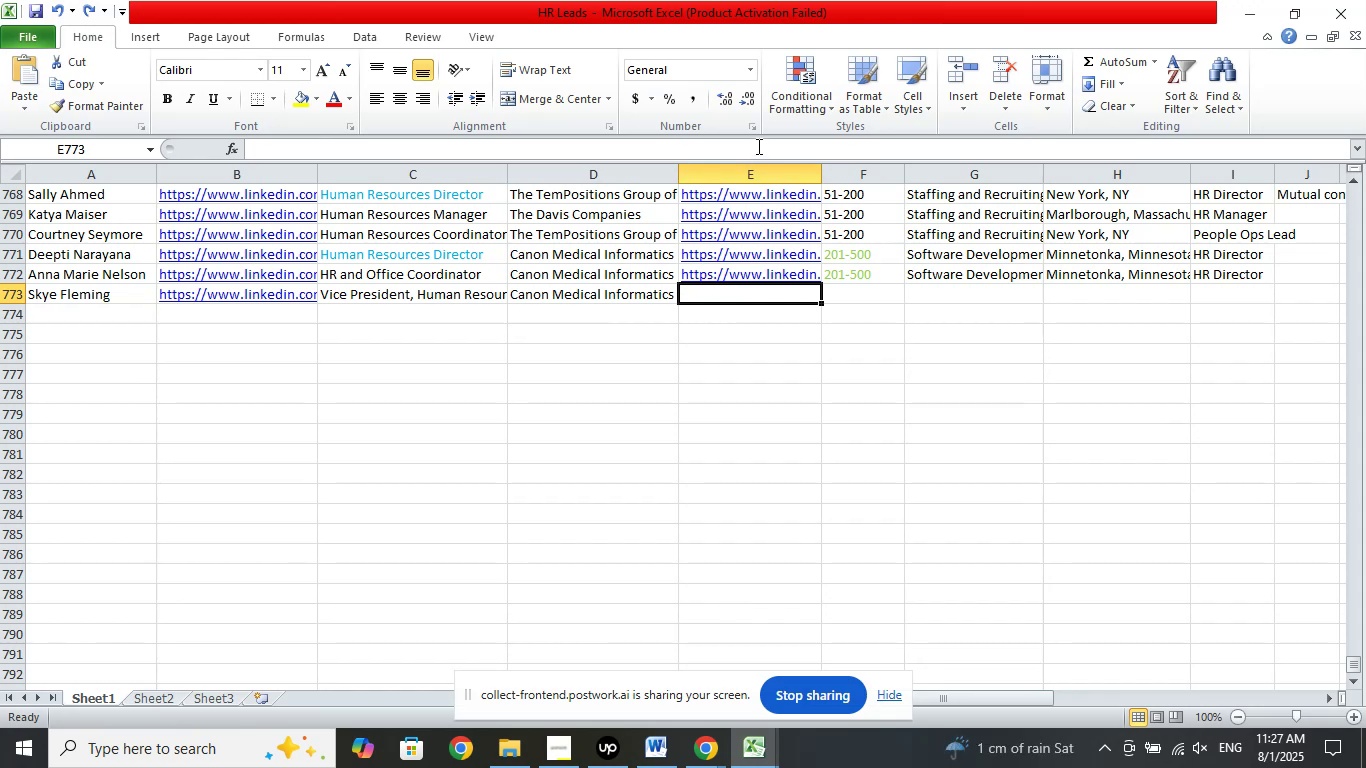 
left_click([757, 146])
 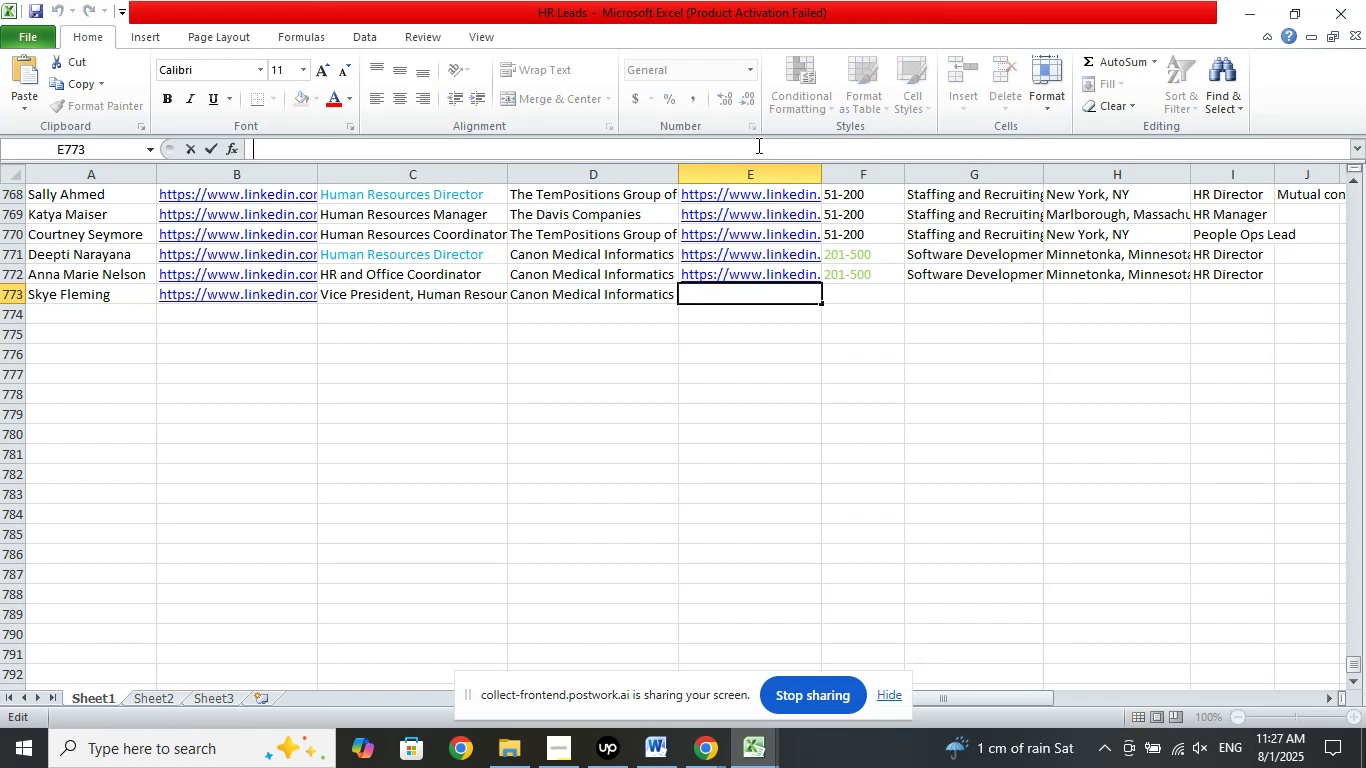 
right_click([757, 145])
 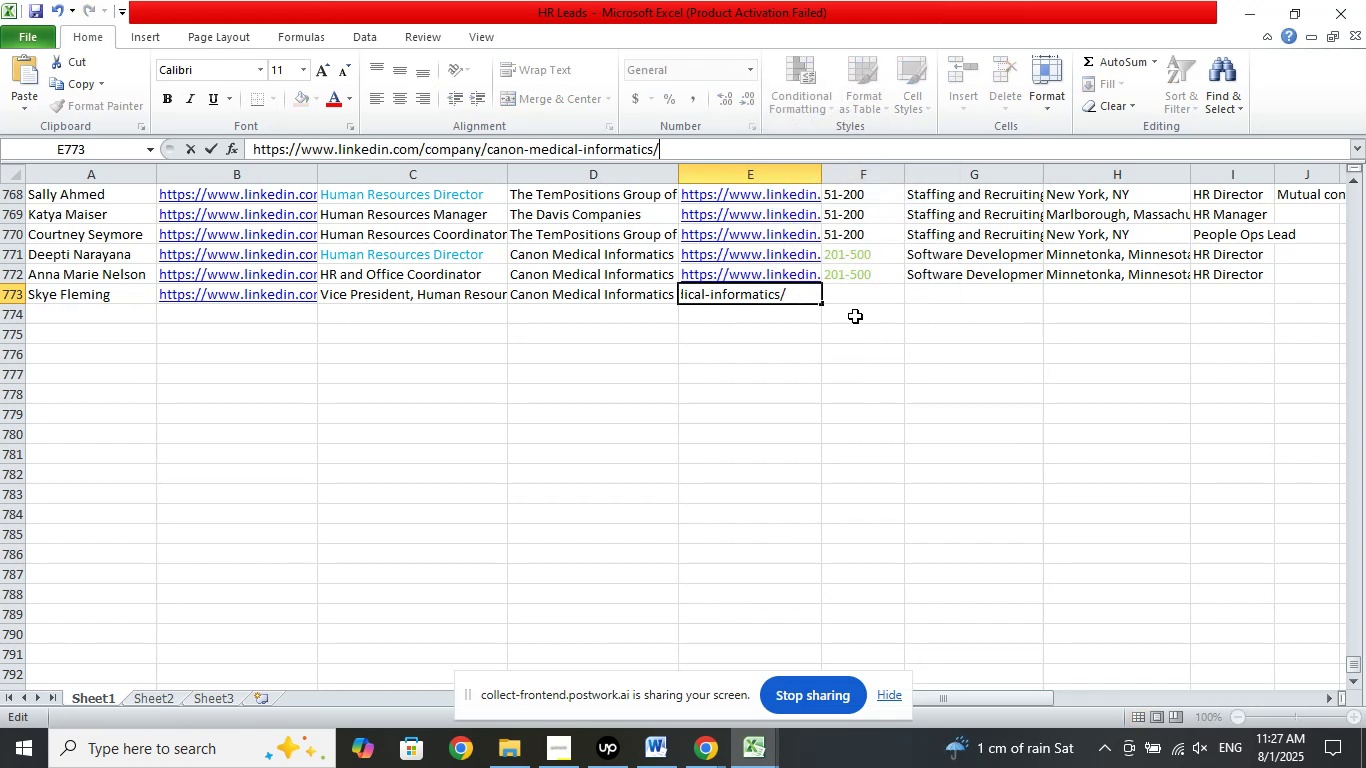 
left_click([860, 300])
 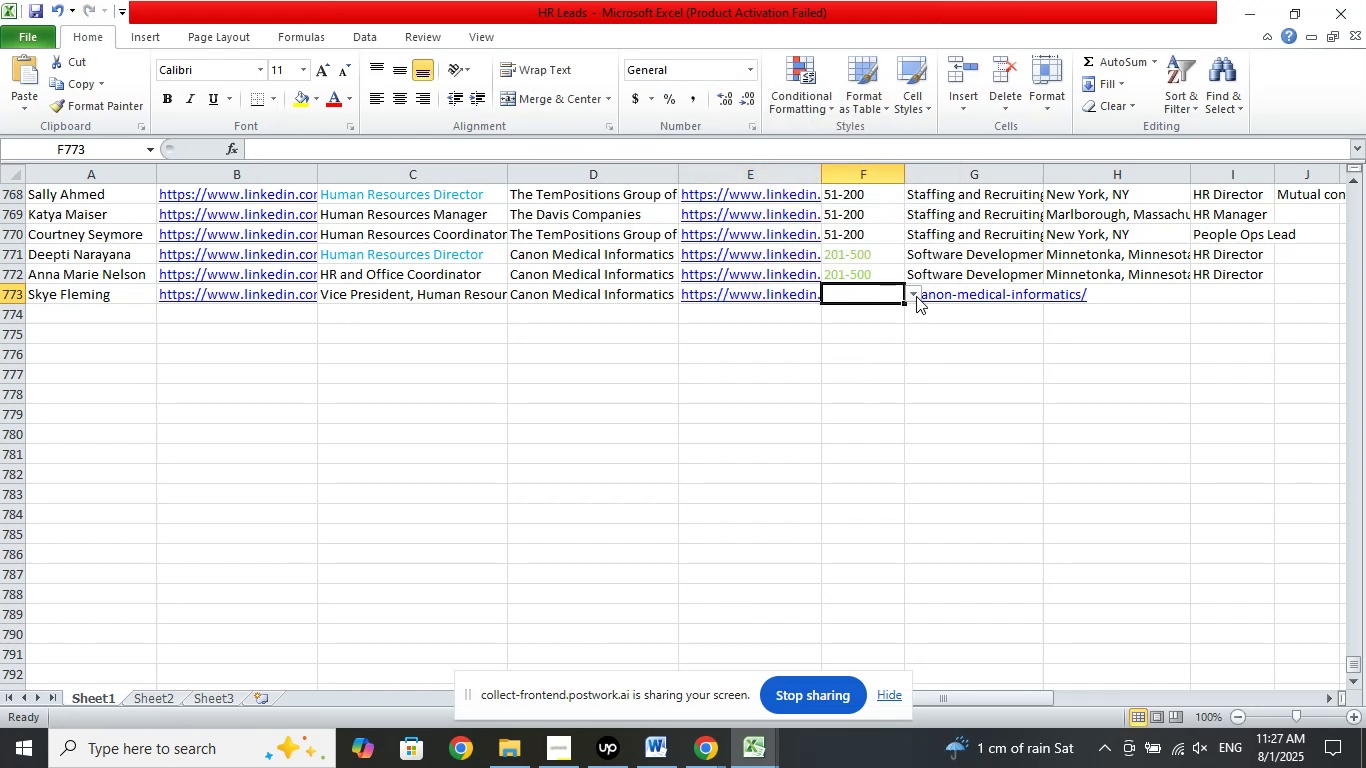 
left_click([916, 293])
 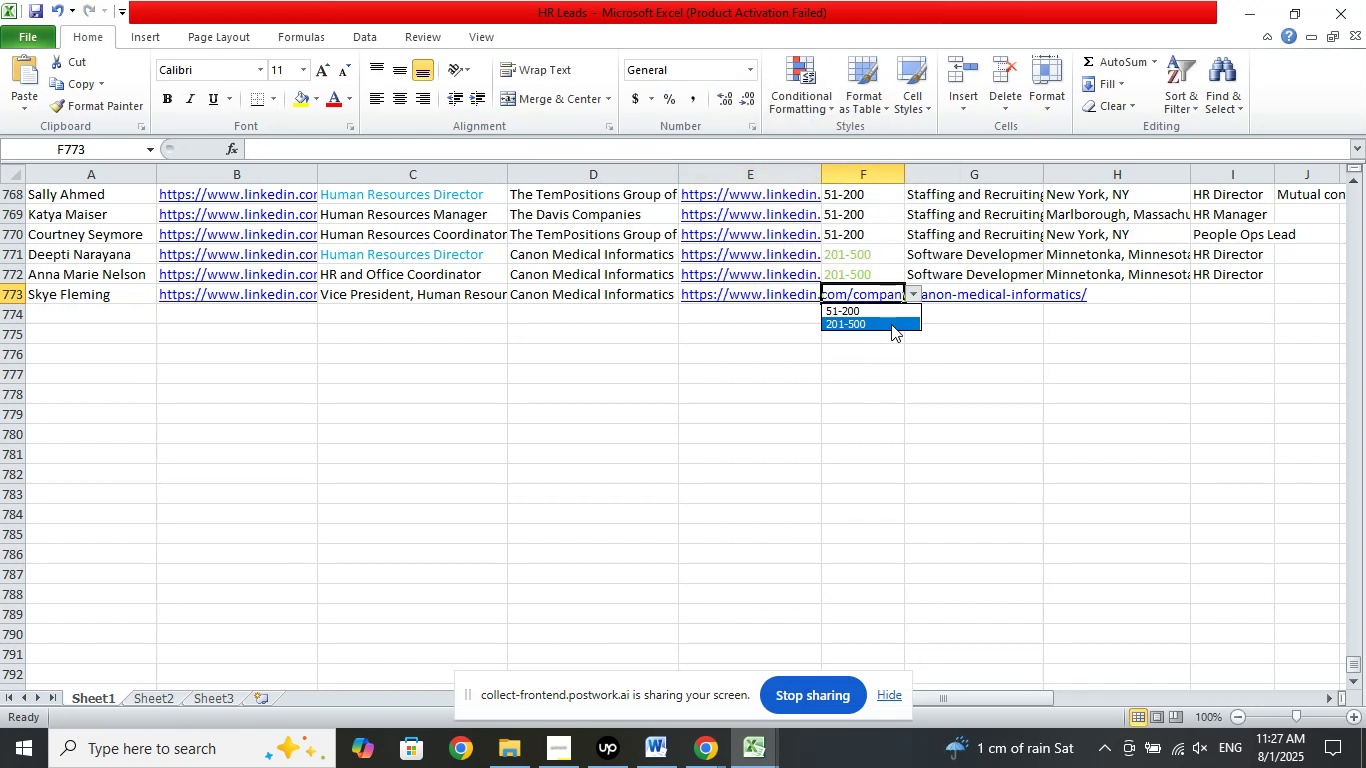 
left_click([890, 324])
 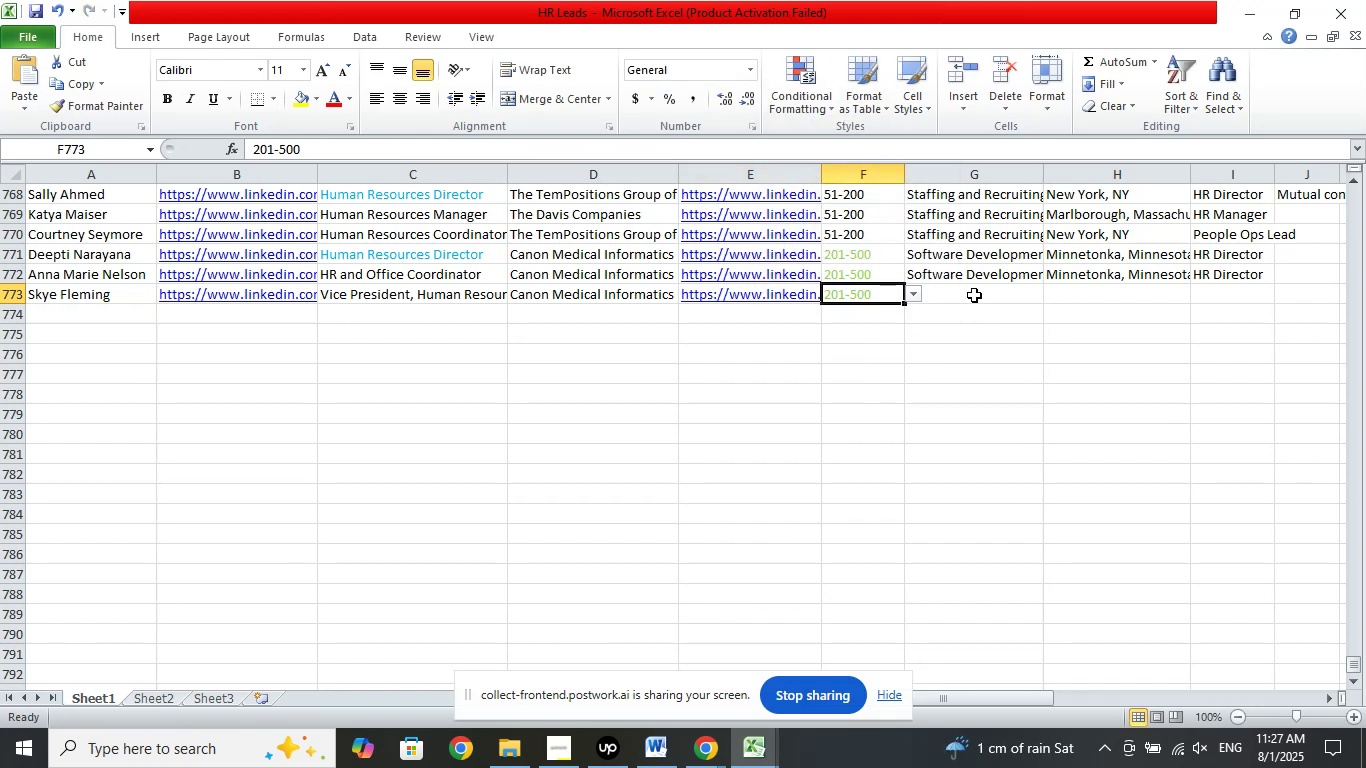 
left_click([974, 295])
 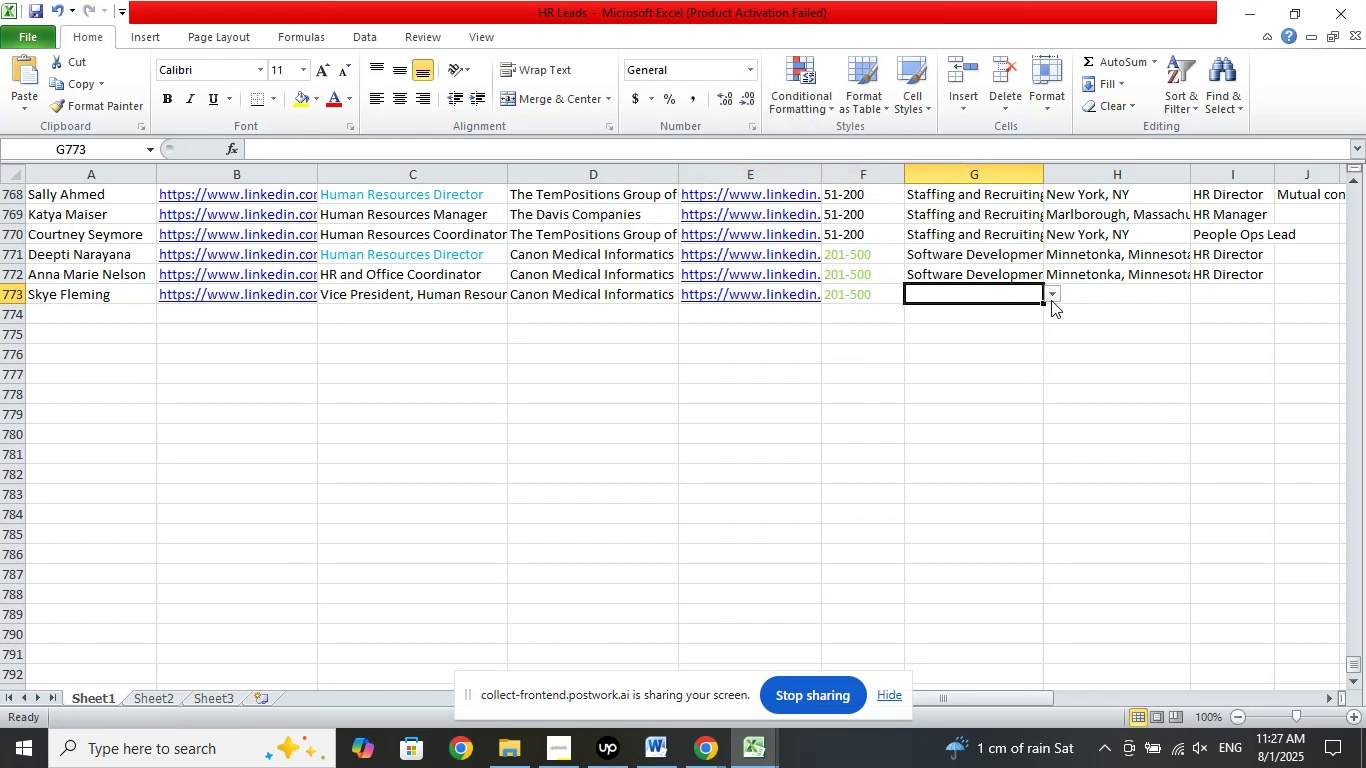 
left_click([1052, 299])
 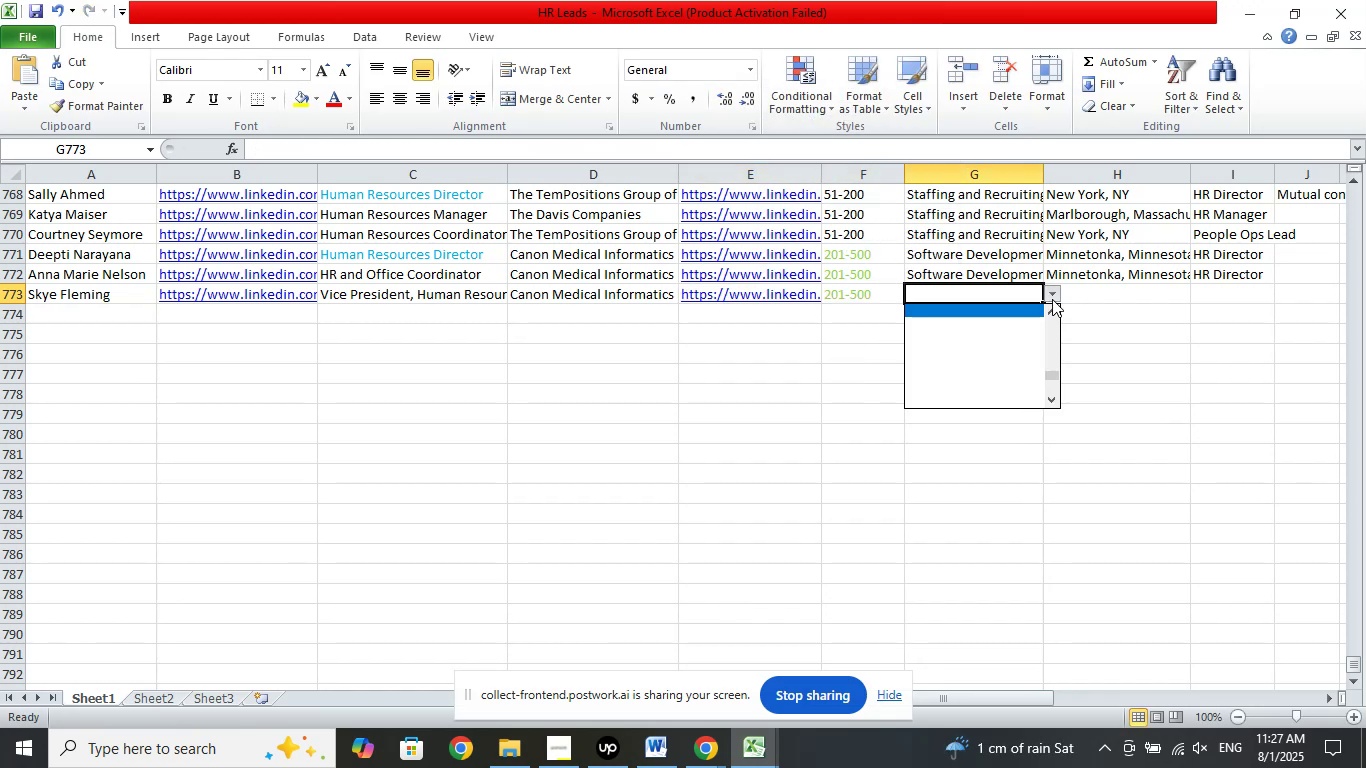 
hold_key(key=ArrowUp, duration=0.36)
 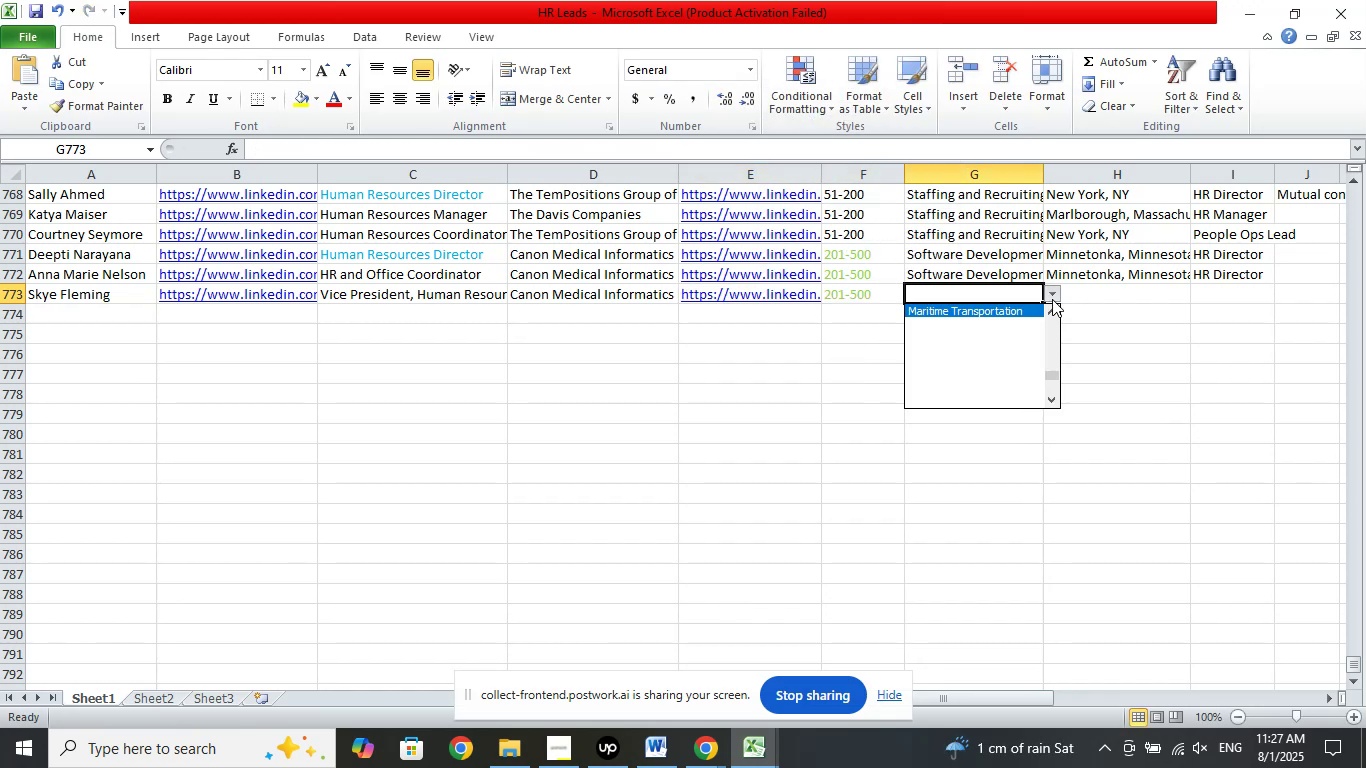 
key(ArrowUp)
 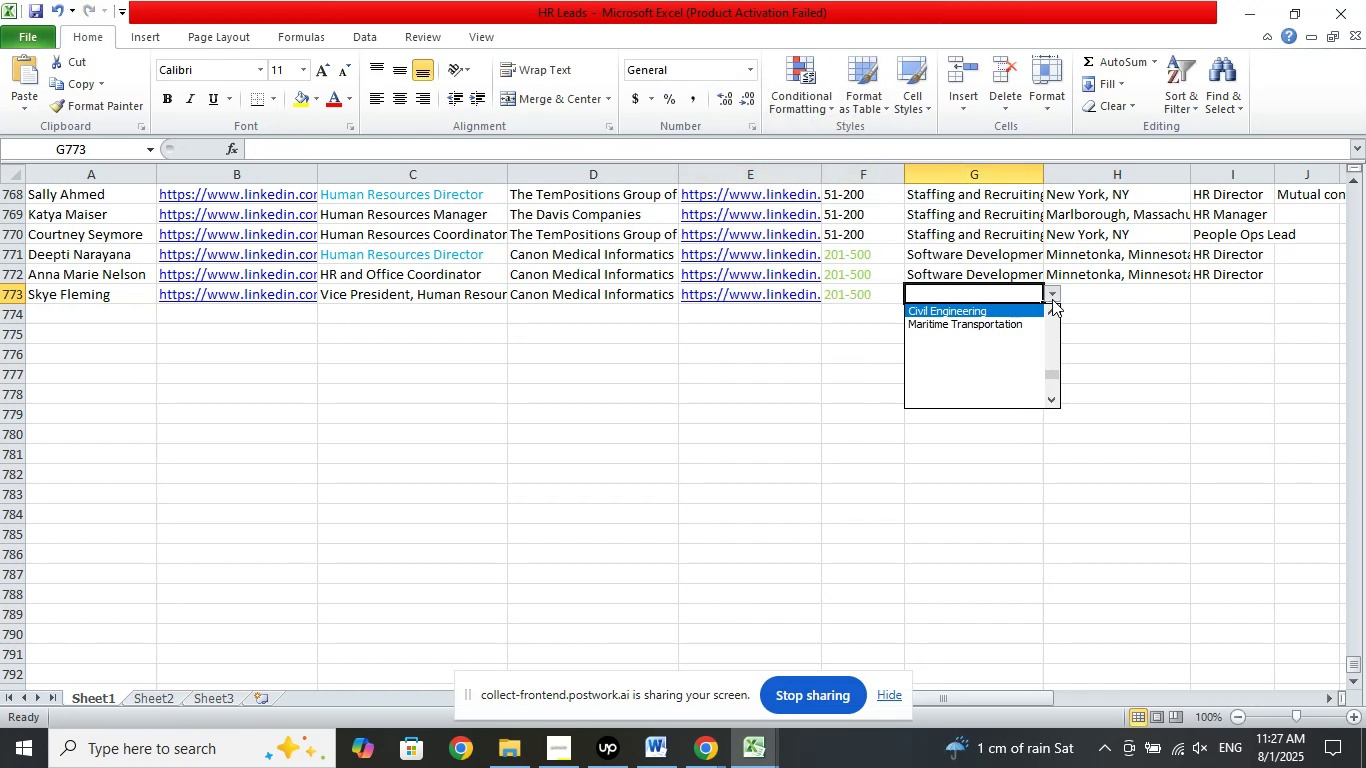 
key(ArrowUp)
 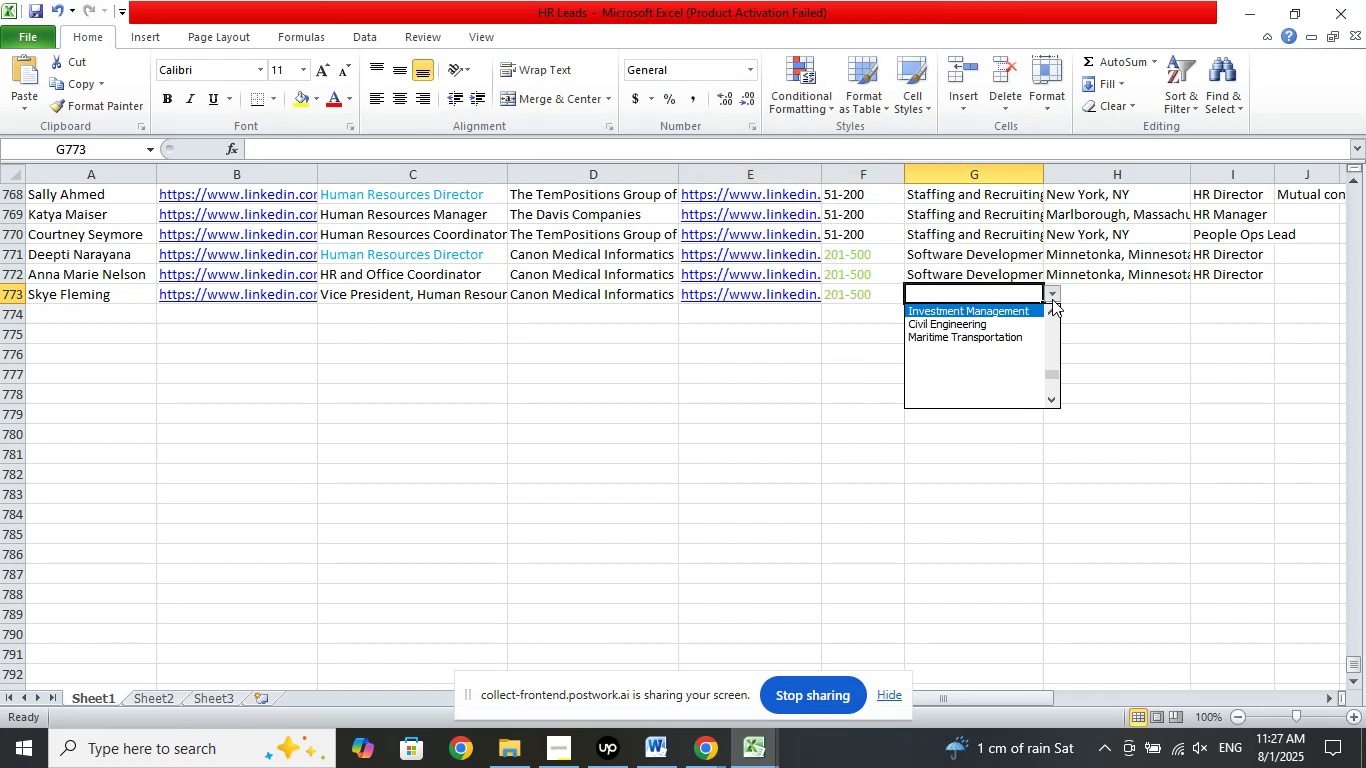 
key(ArrowUp)
 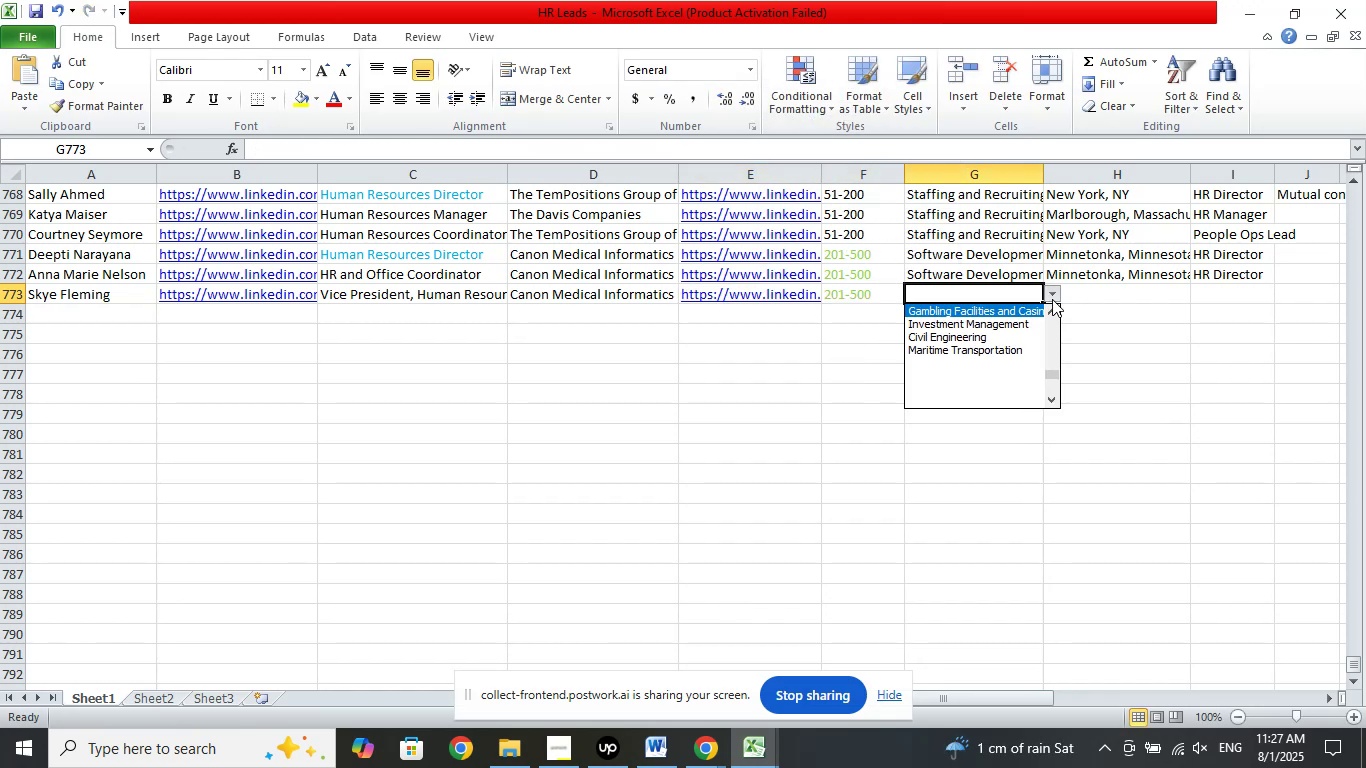 
key(ArrowUp)
 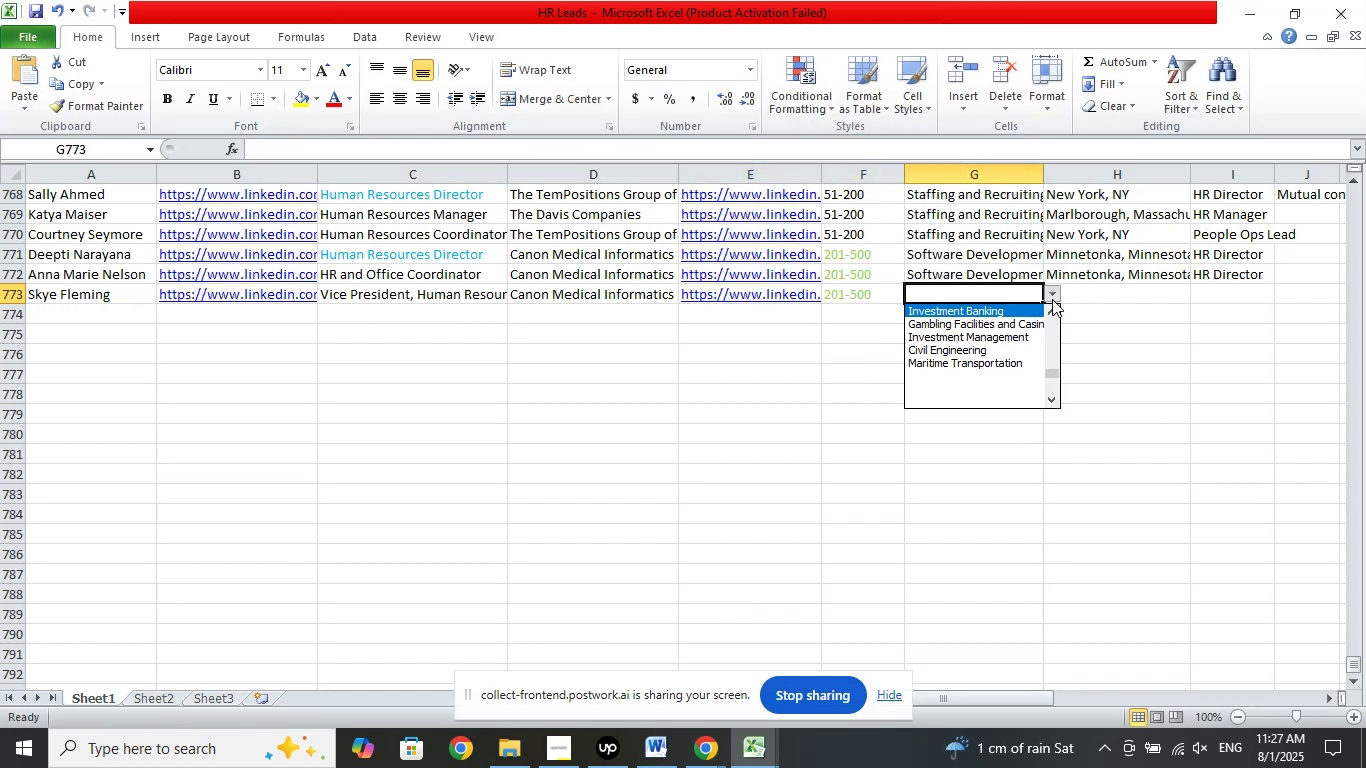 
key(ArrowUp)
 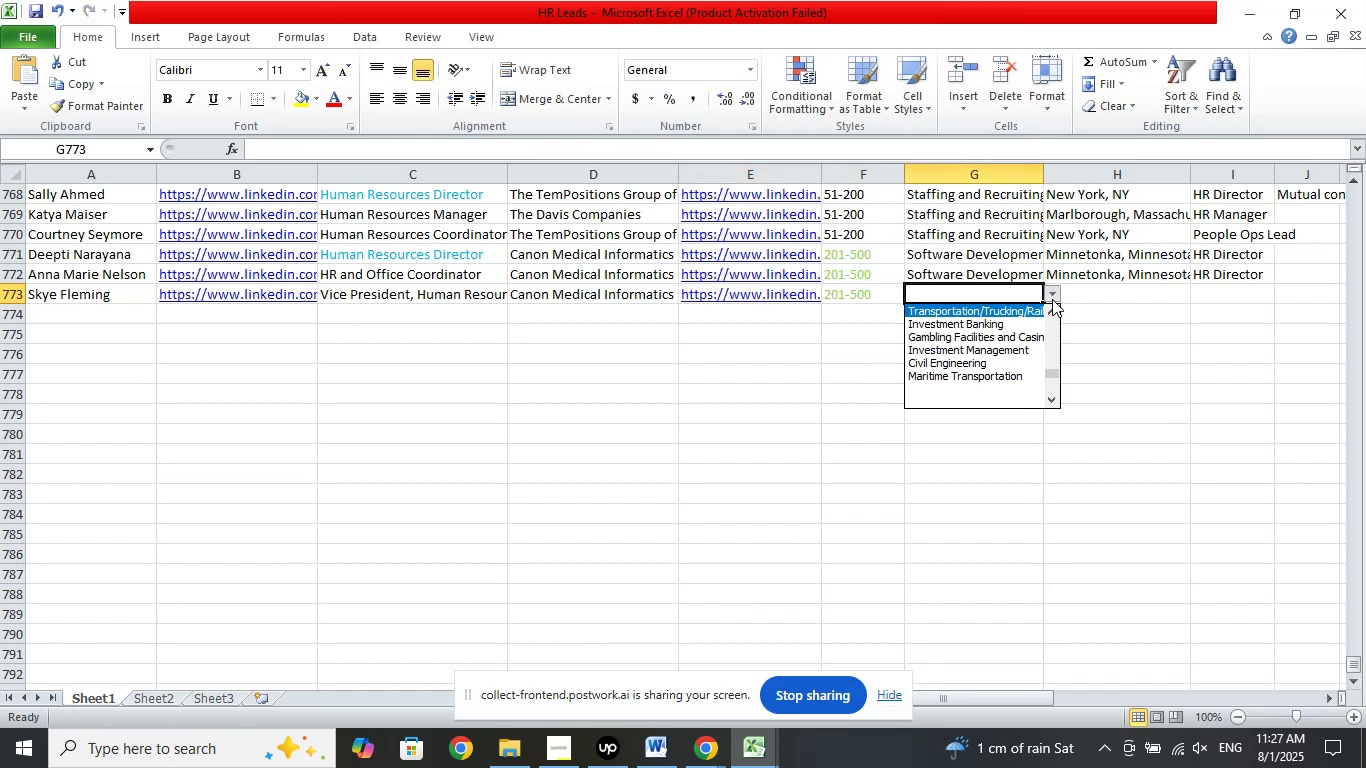 
key(ArrowUp)
 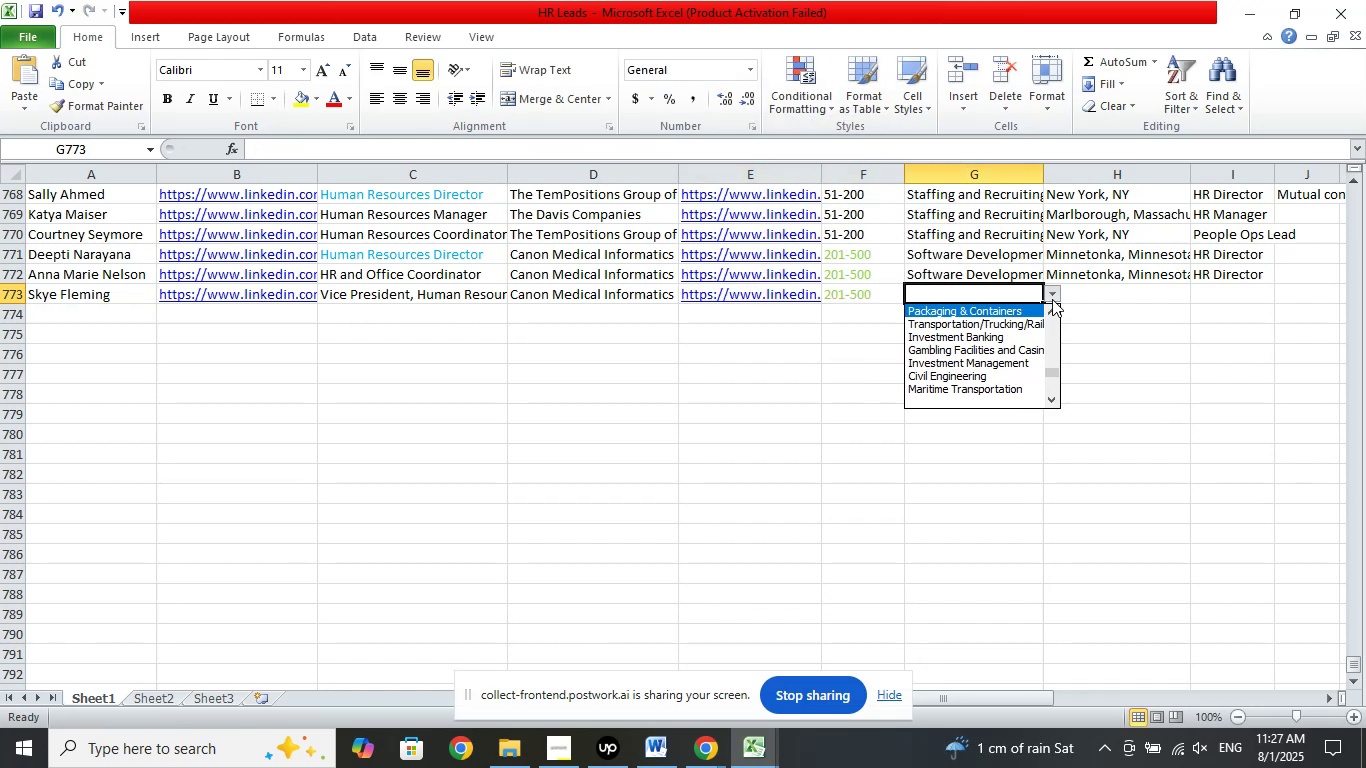 
key(ArrowUp)
 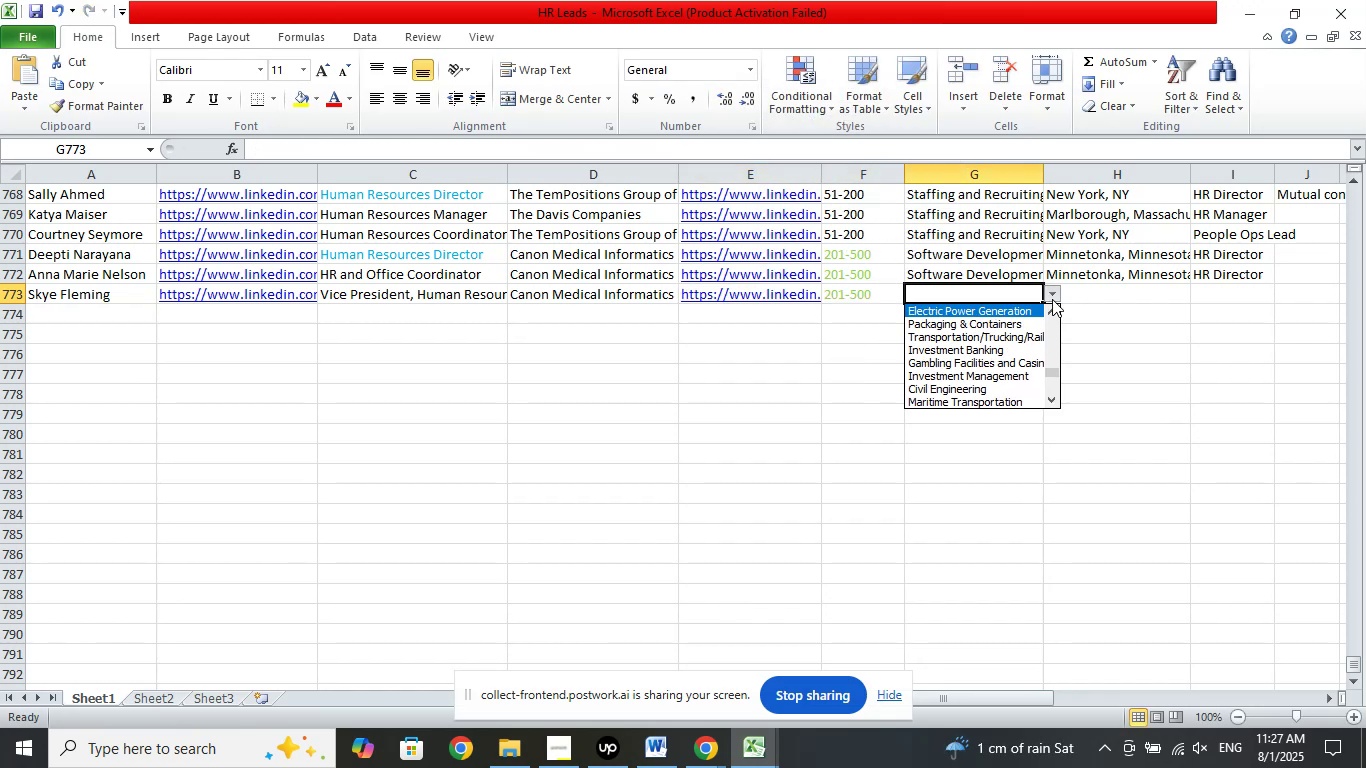 
key(ArrowUp)
 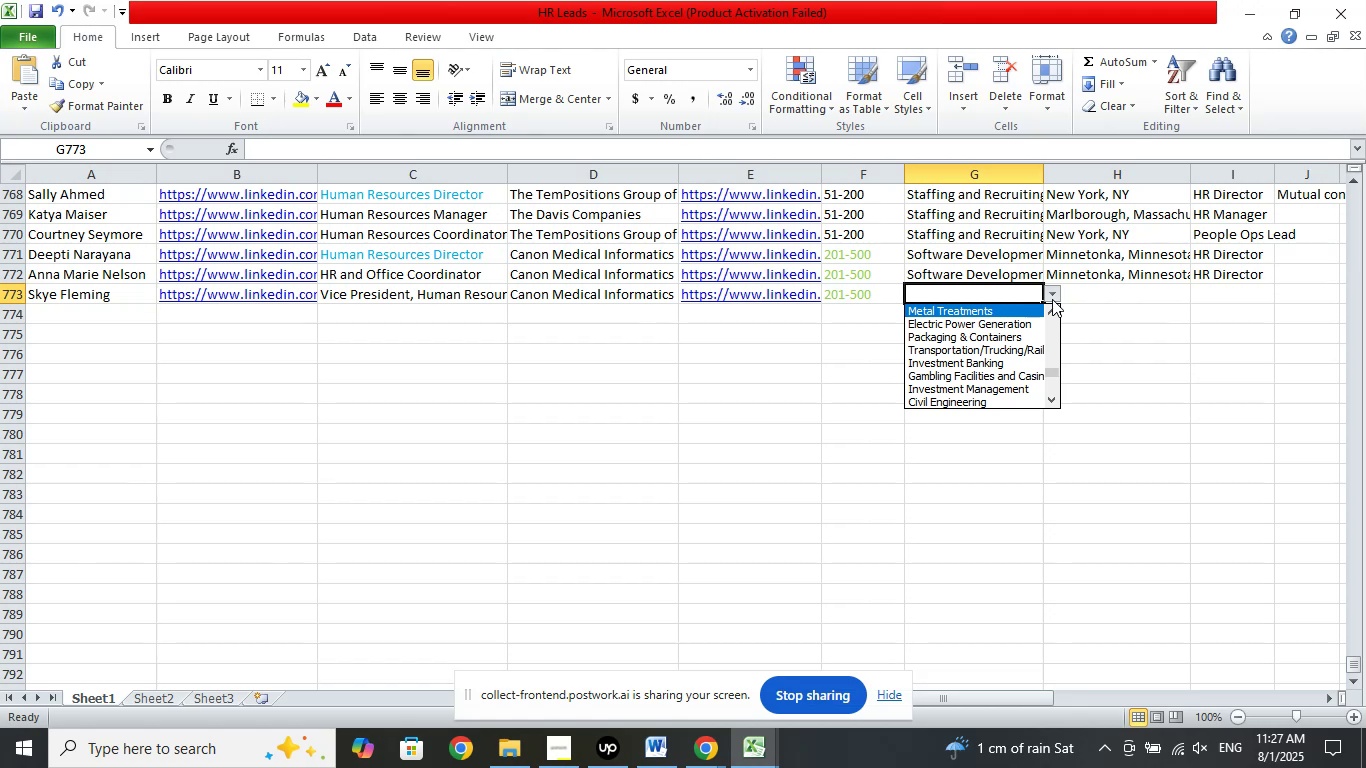 
key(ArrowUp)
 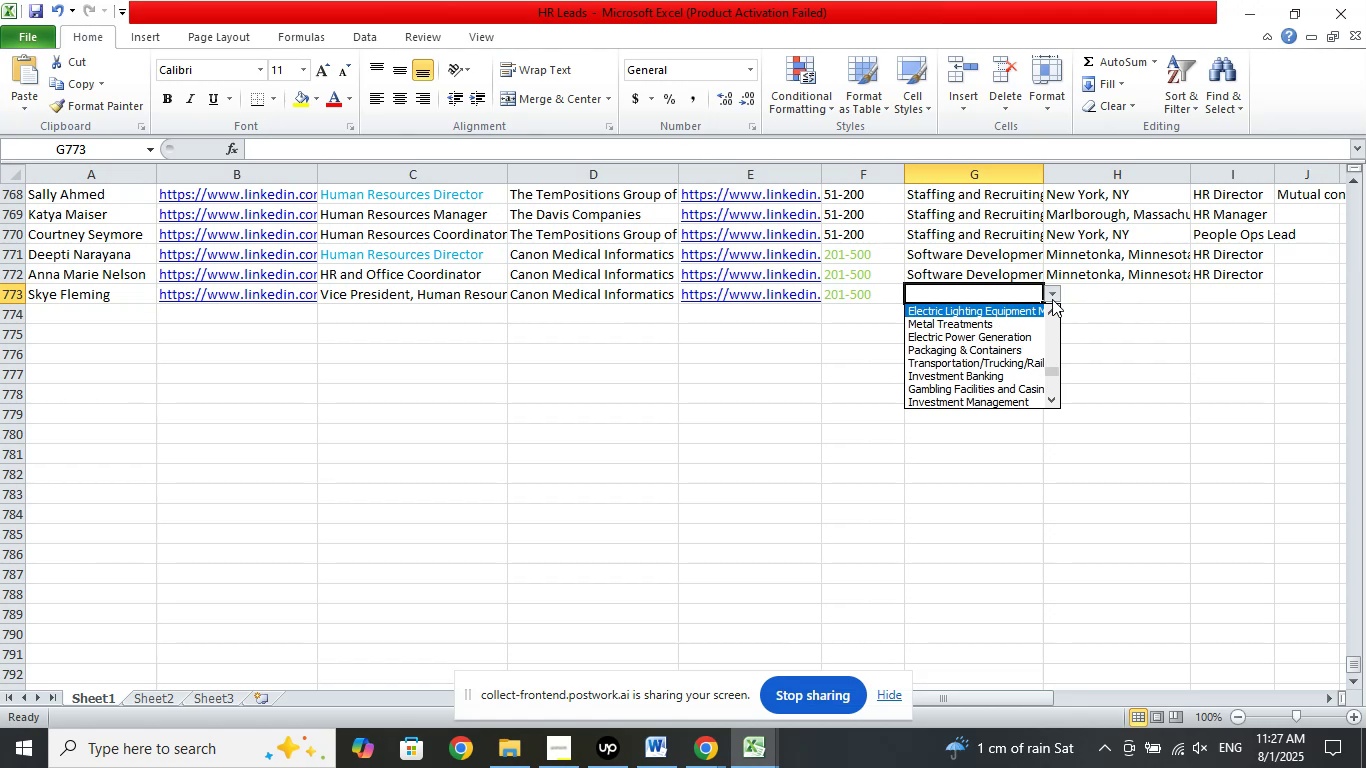 
key(ArrowUp)
 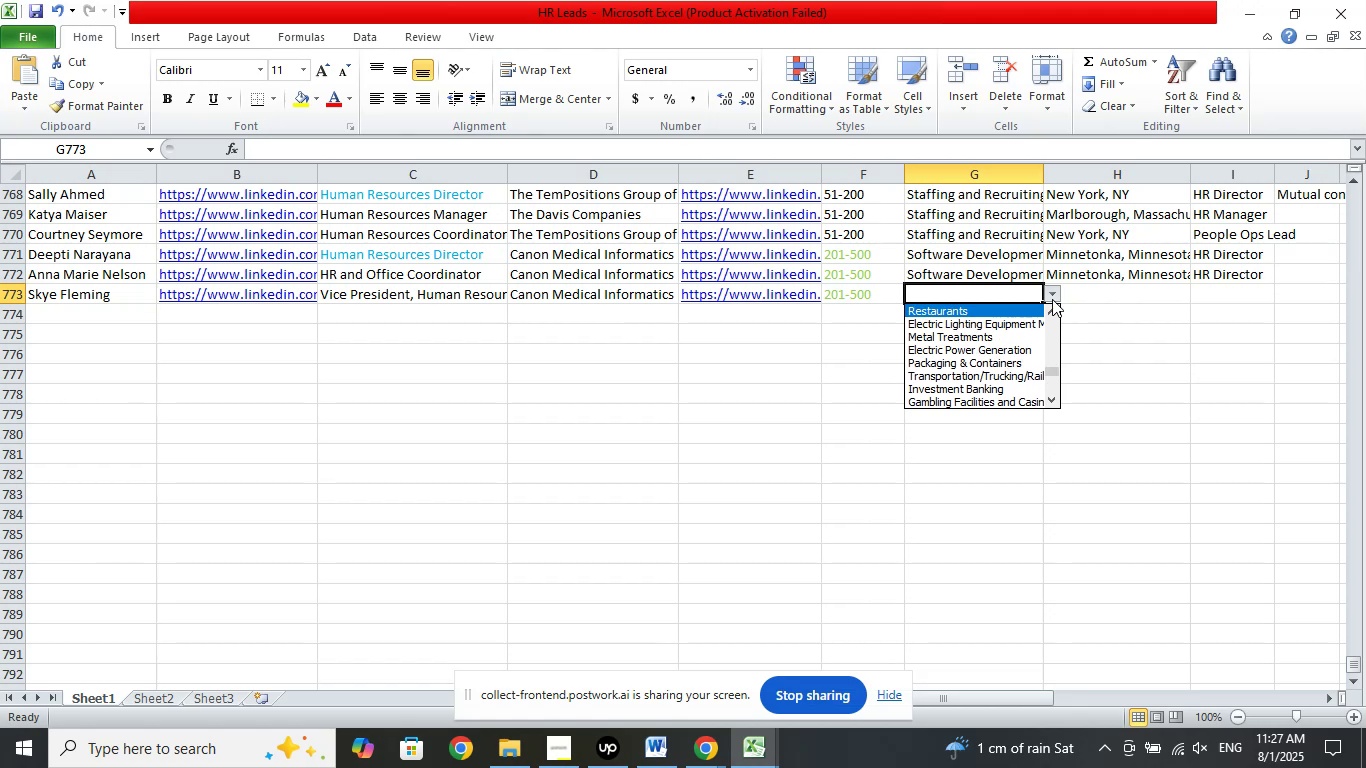 
key(ArrowUp)
 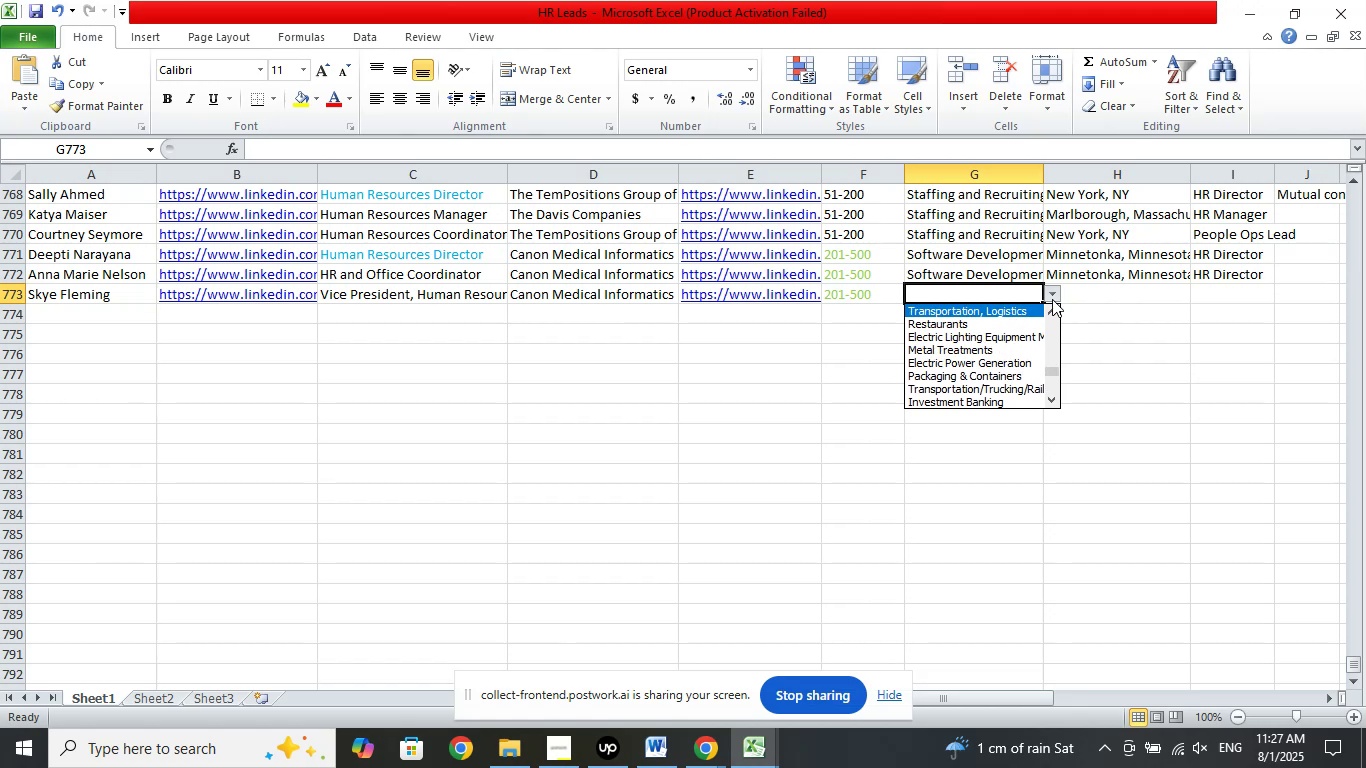 
key(ArrowUp)
 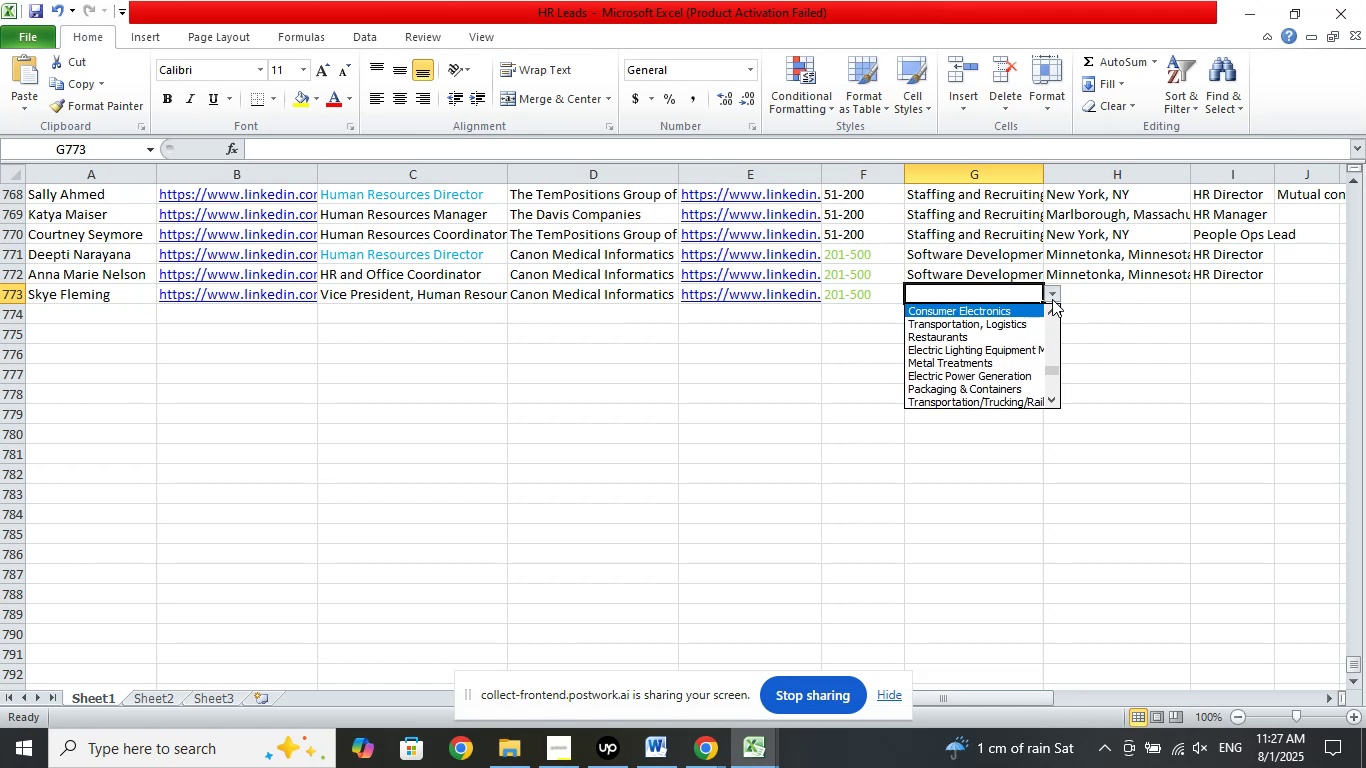 
key(ArrowUp)
 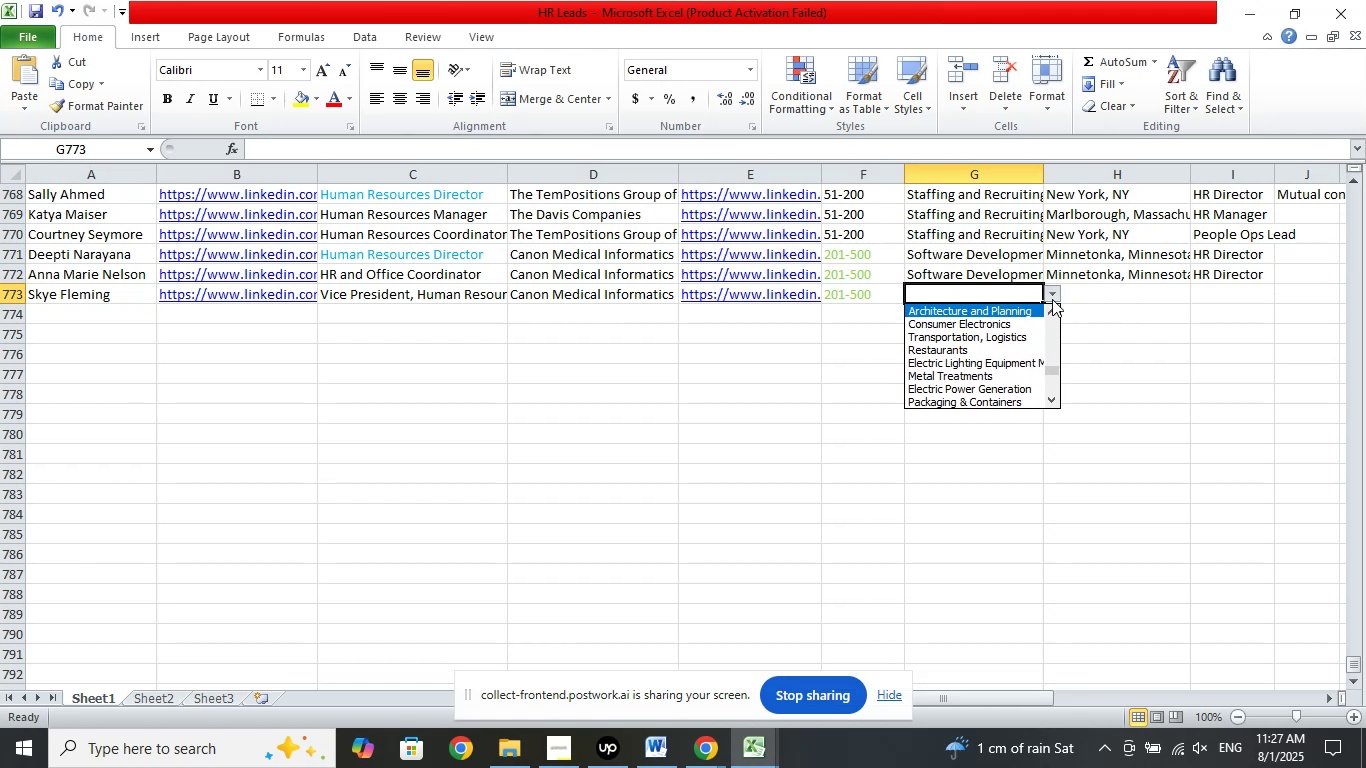 
key(ArrowUp)
 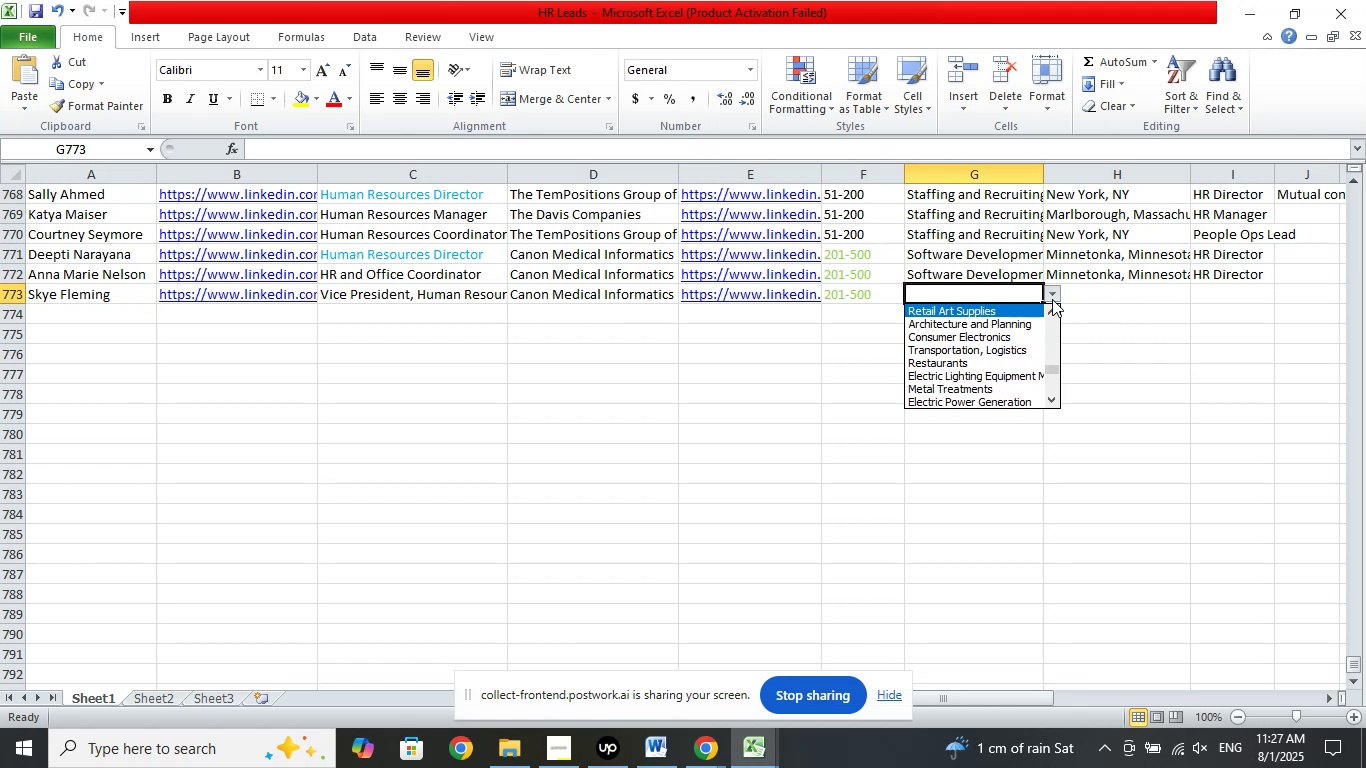 
key(ArrowUp)
 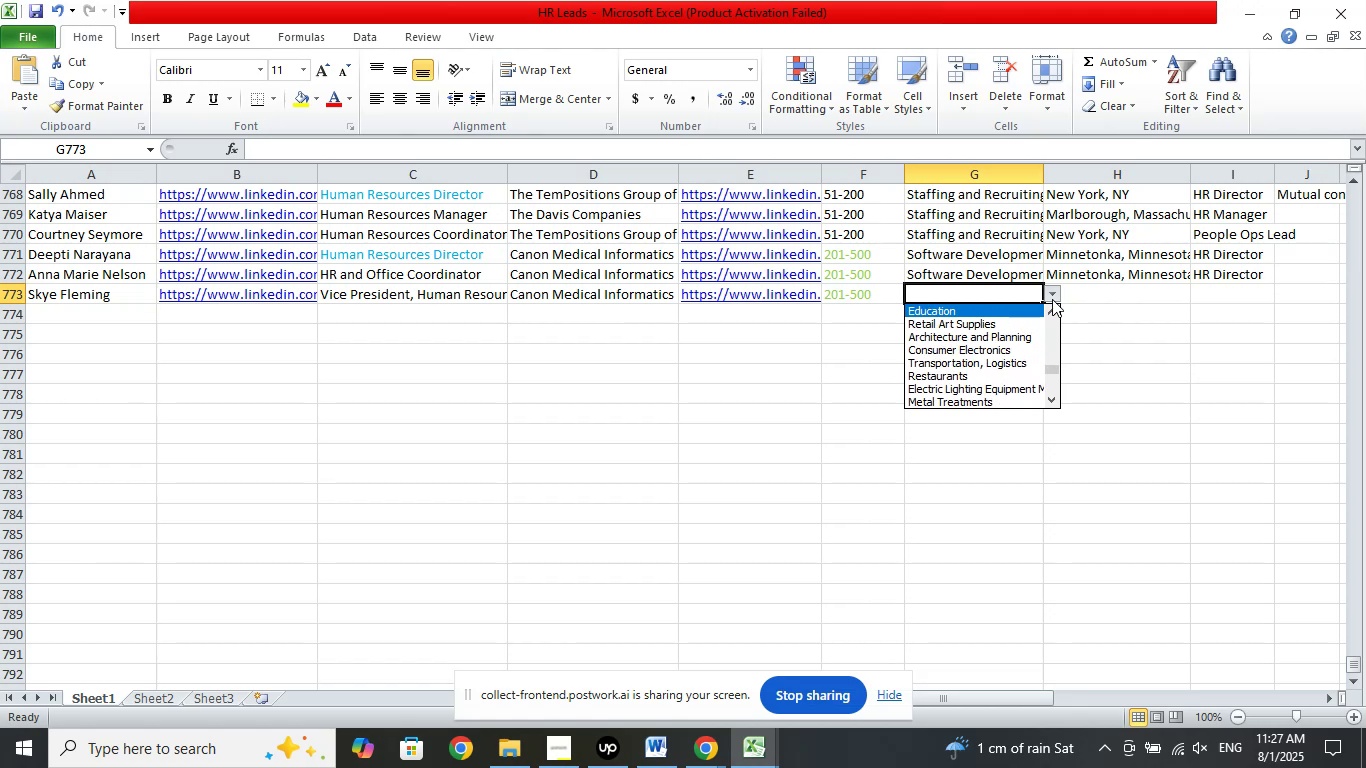 
key(ArrowUp)
 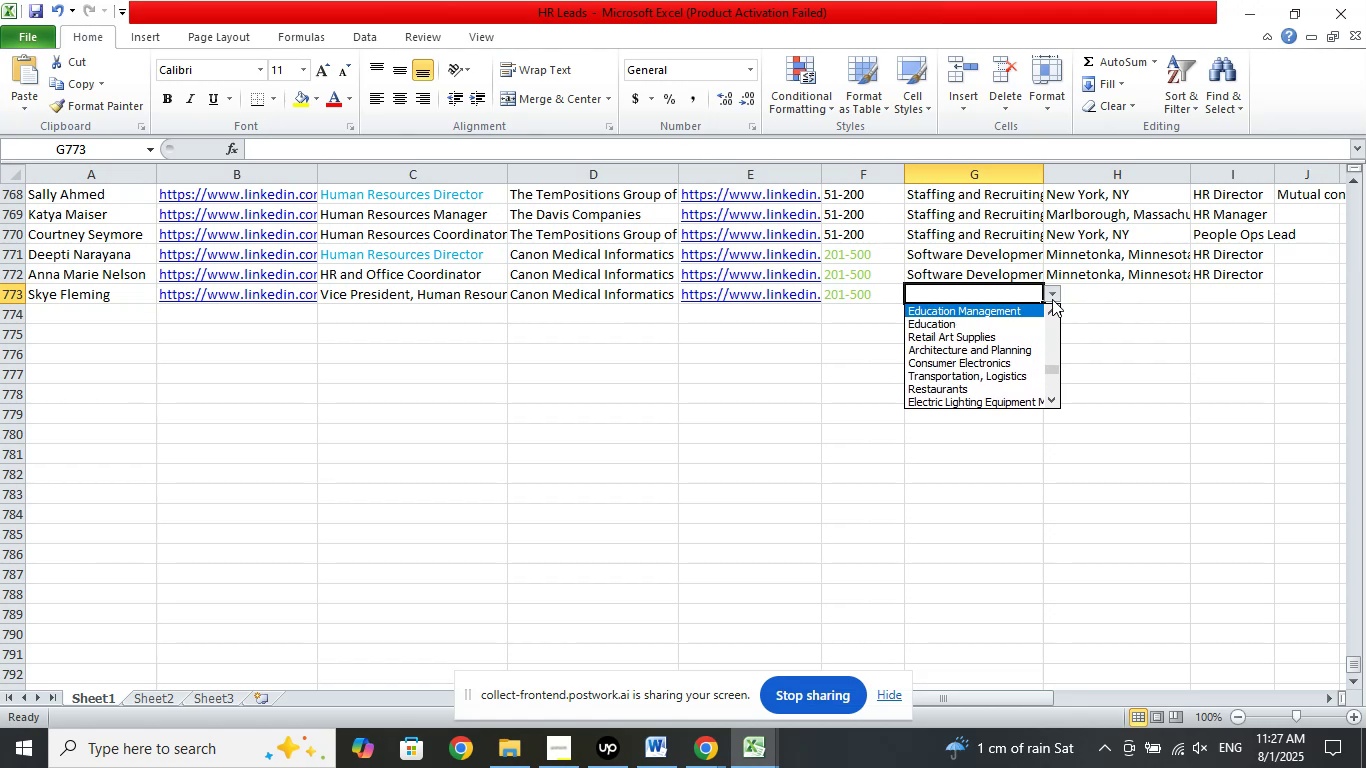 
key(ArrowUp)
 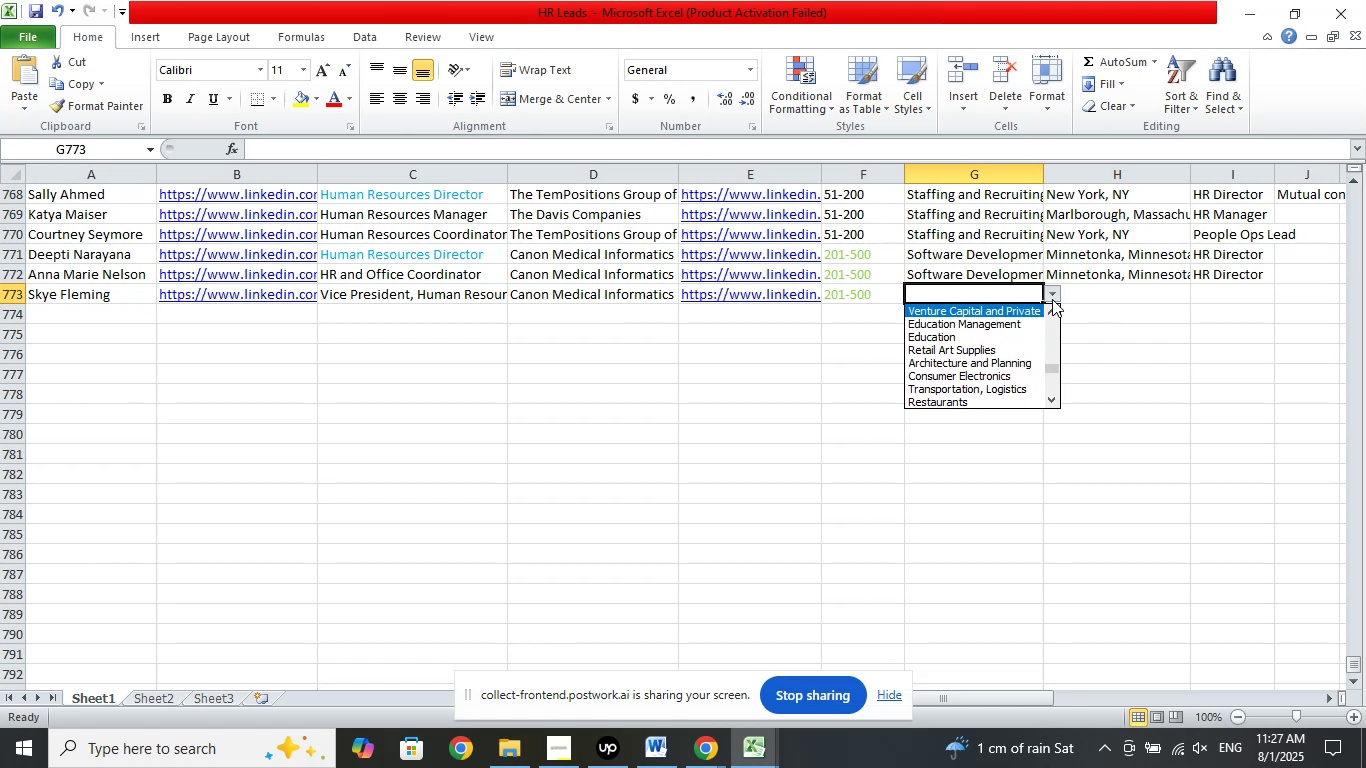 
key(ArrowUp)
 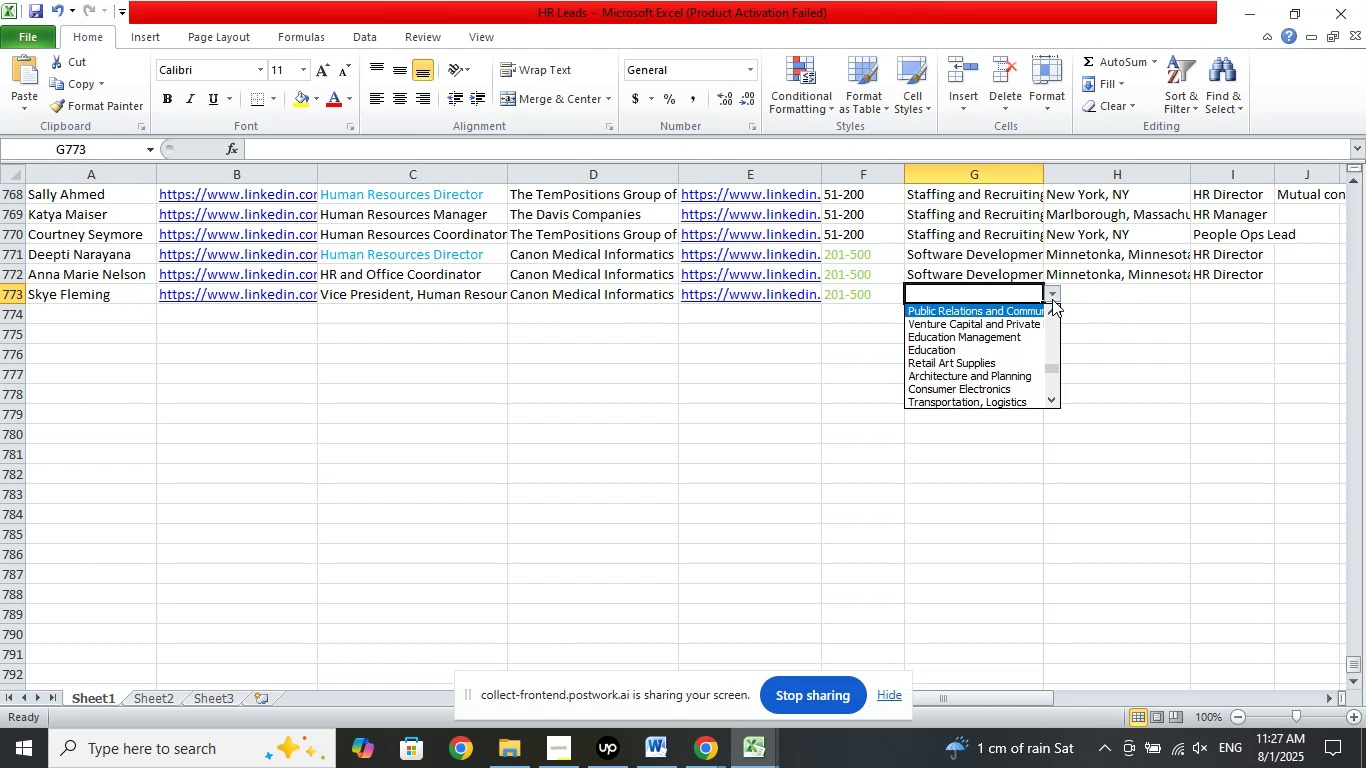 
key(ArrowUp)
 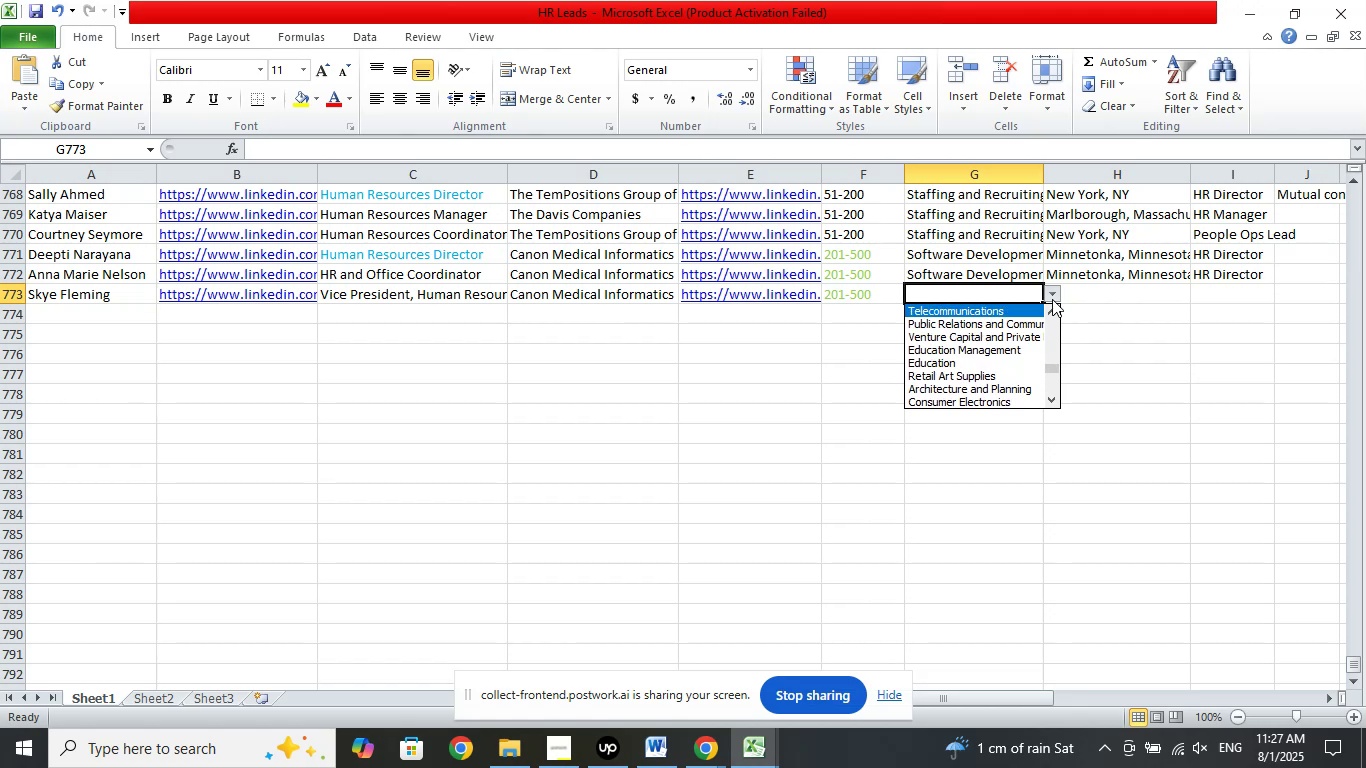 
key(ArrowUp)
 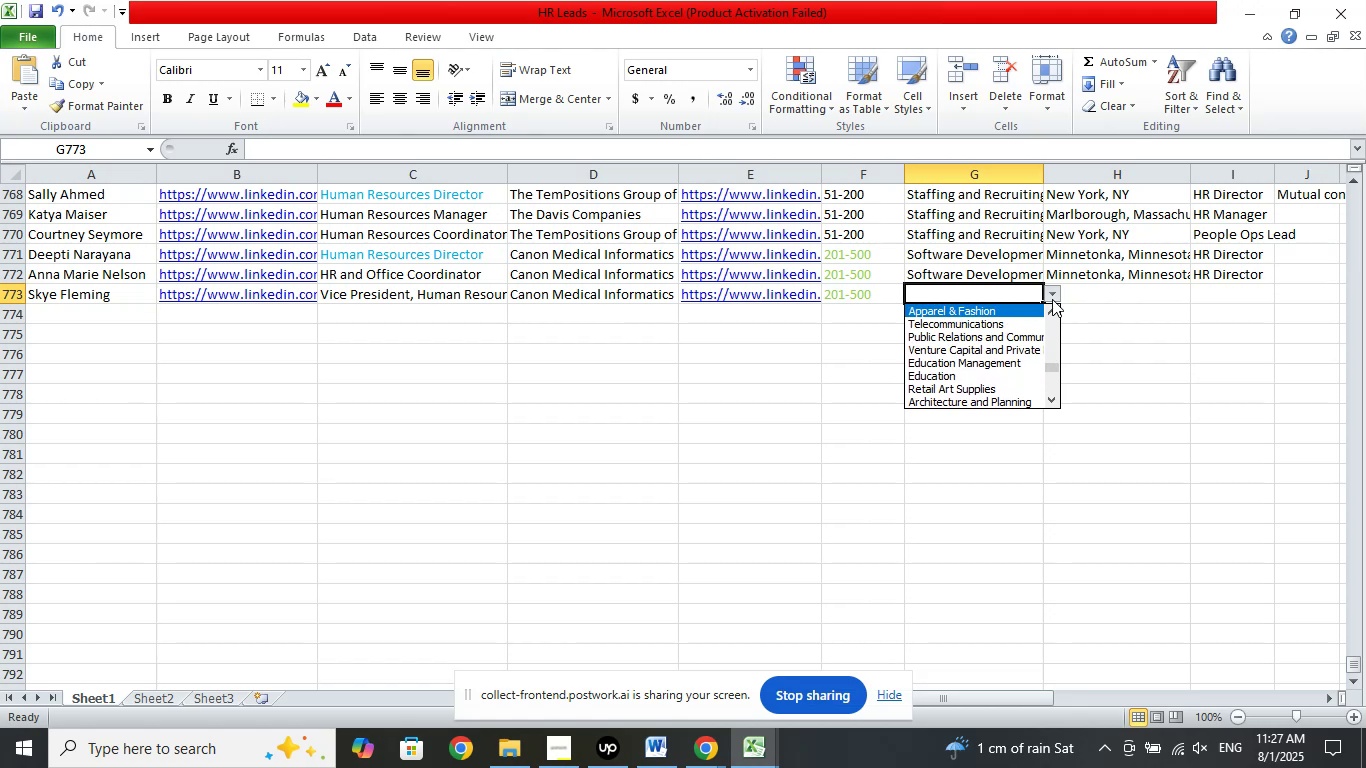 
key(ArrowUp)
 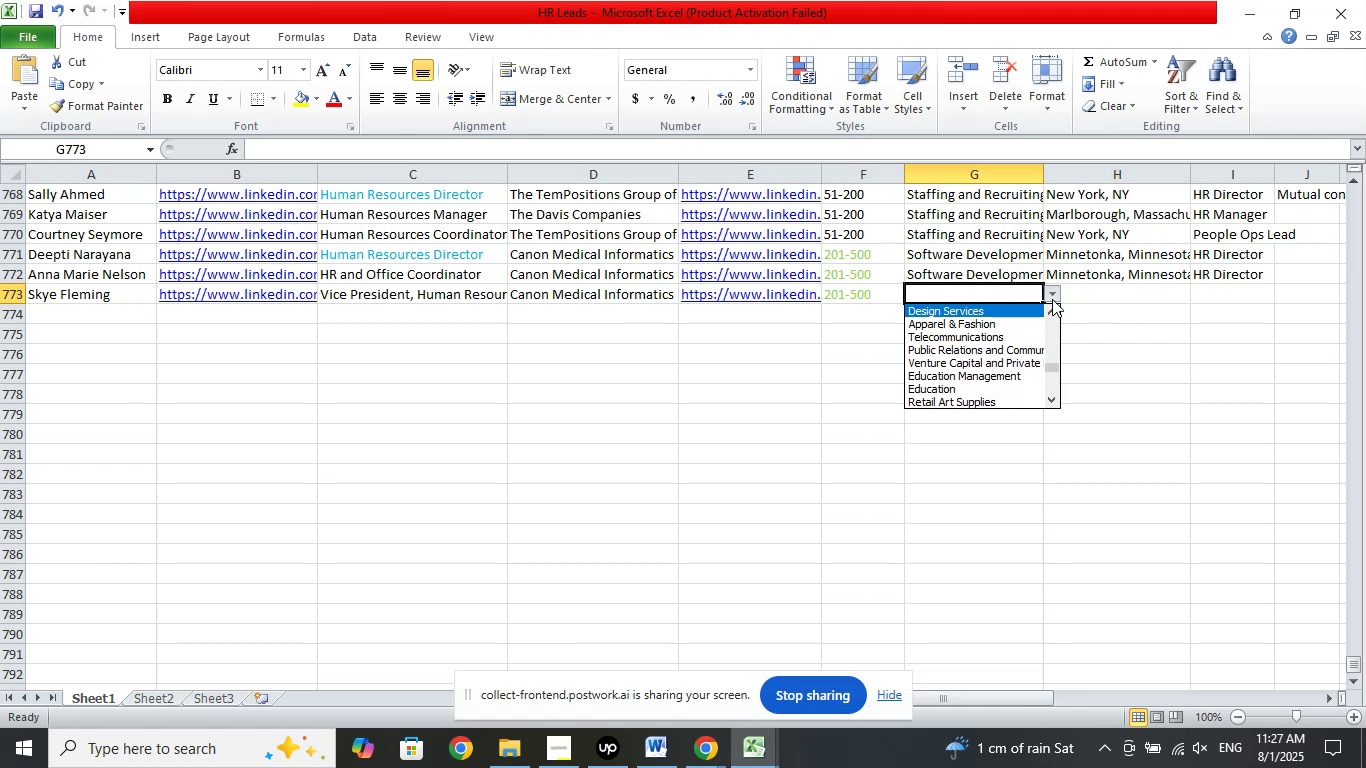 
key(ArrowUp)
 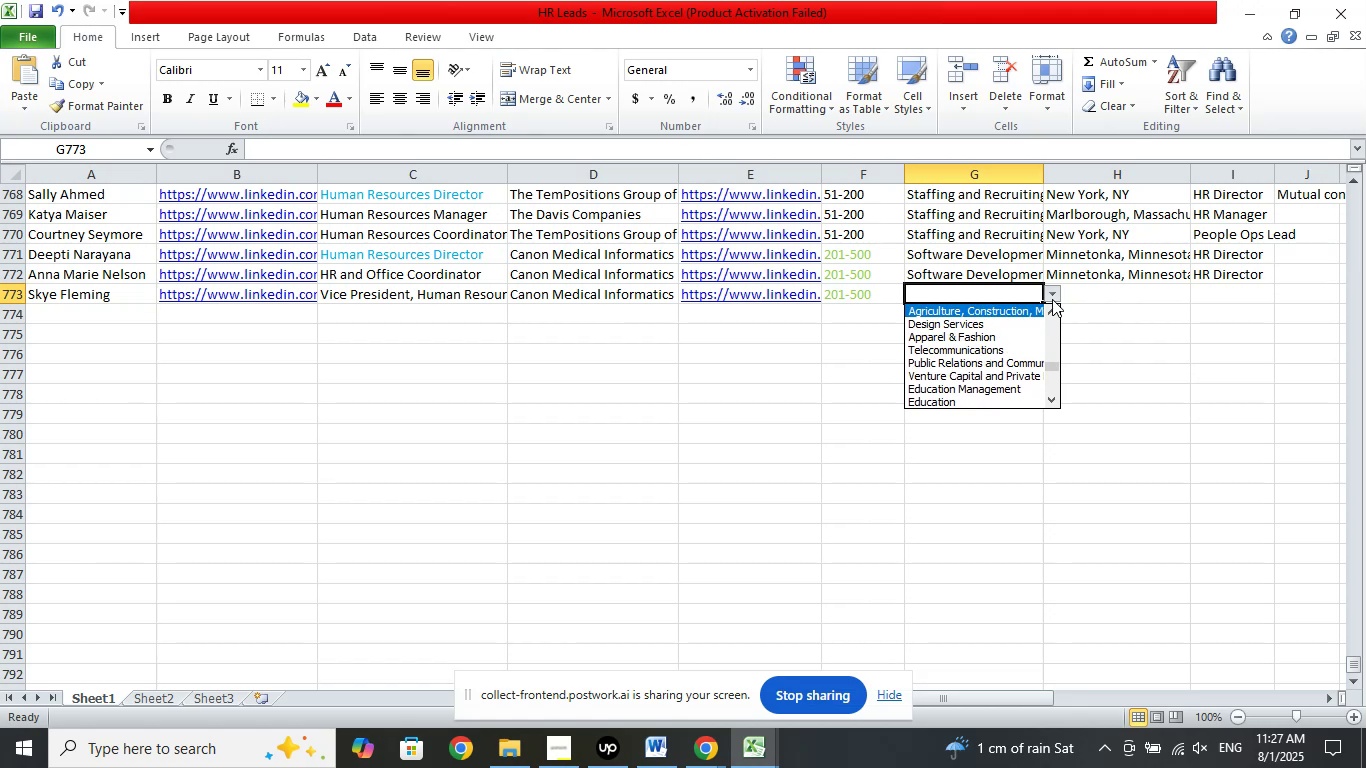 
key(ArrowUp)
 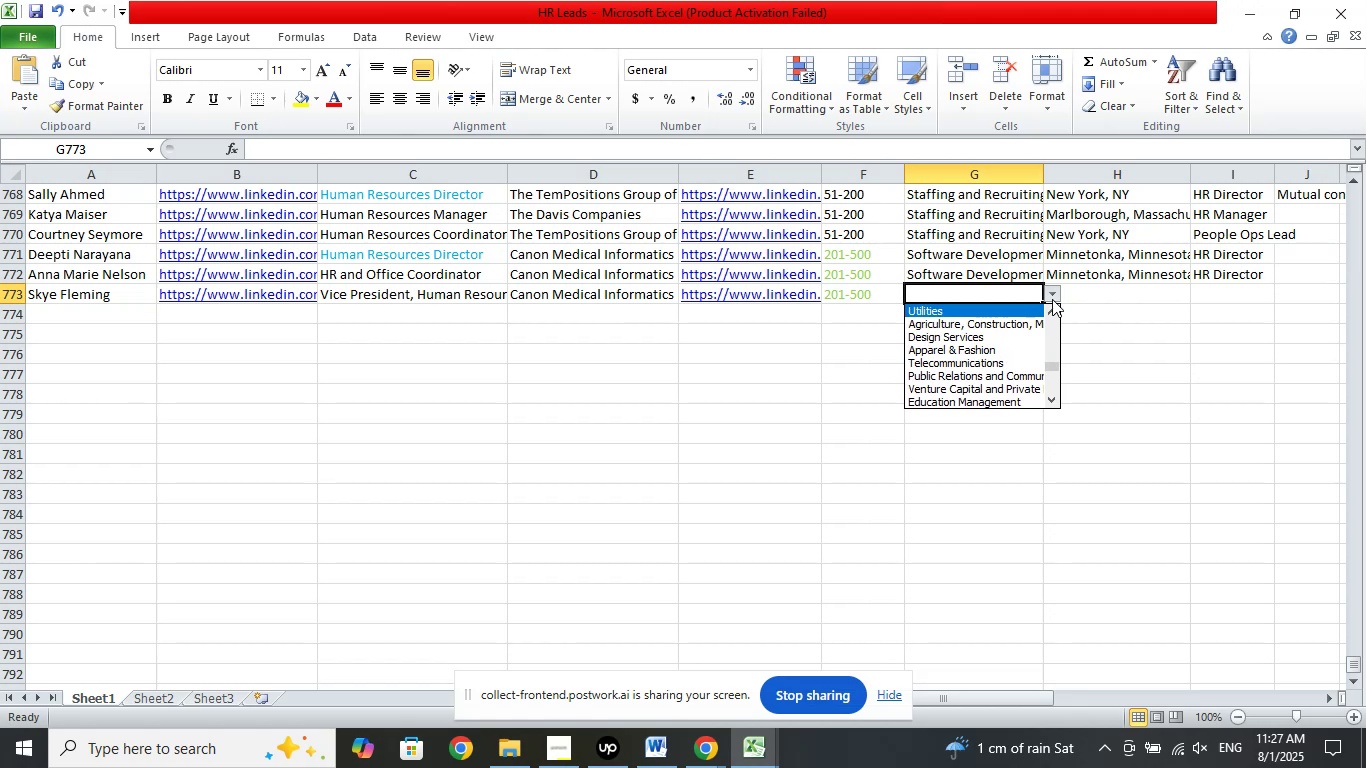 
key(ArrowUp)
 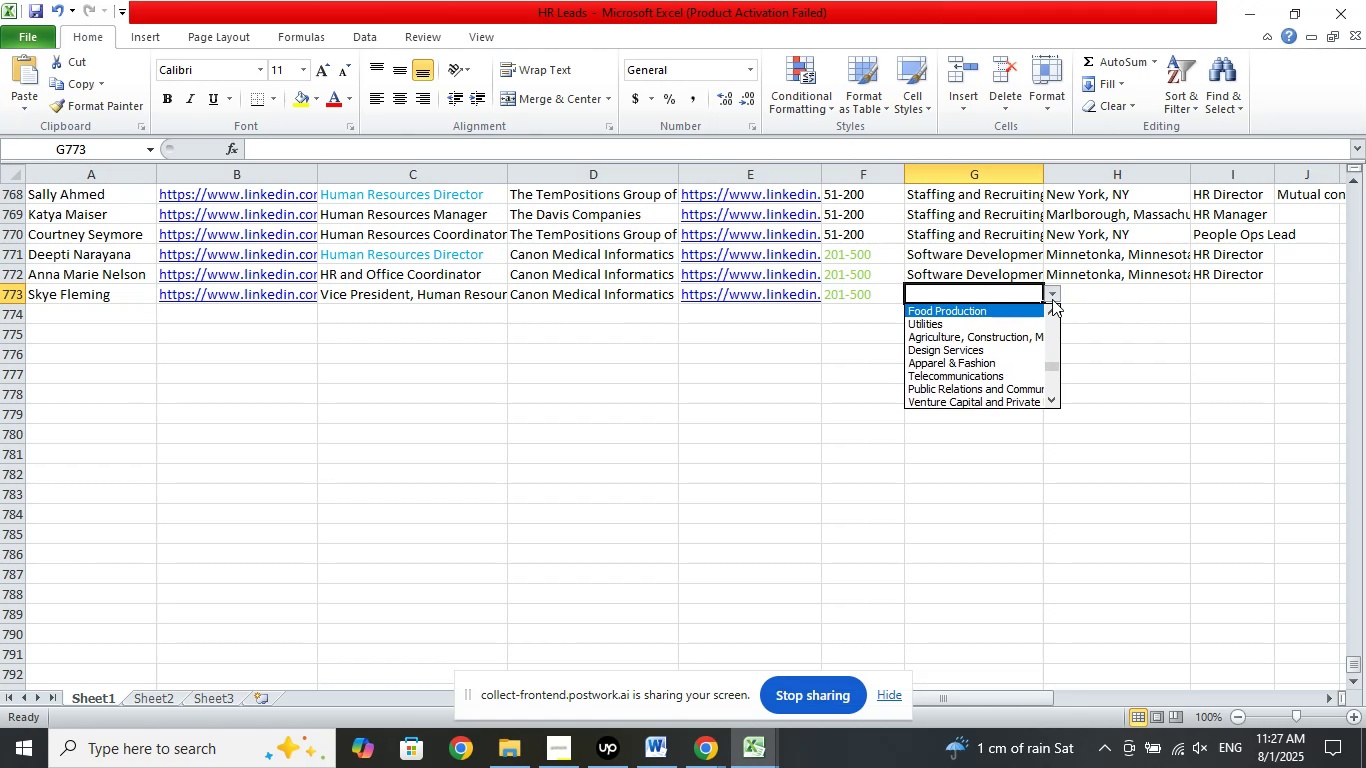 
key(ArrowUp)
 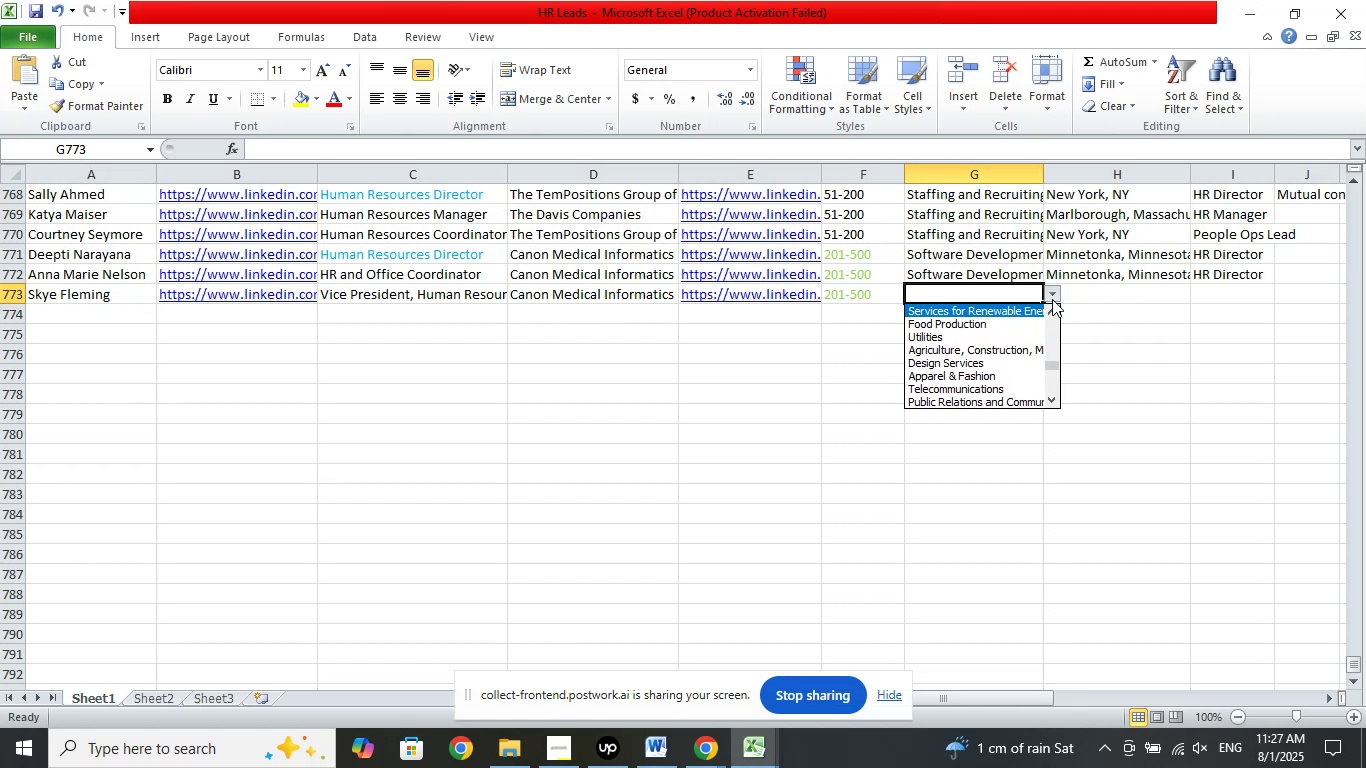 
key(ArrowUp)
 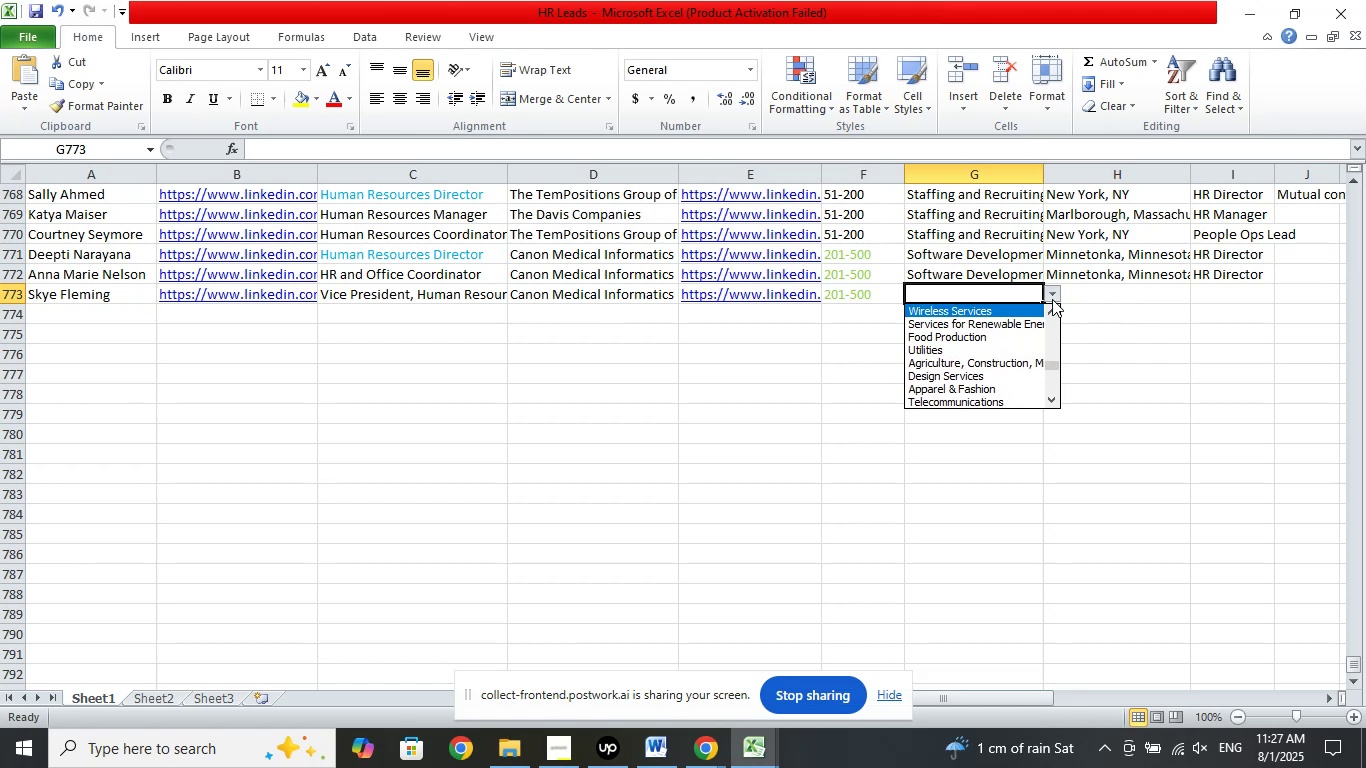 
key(ArrowUp)
 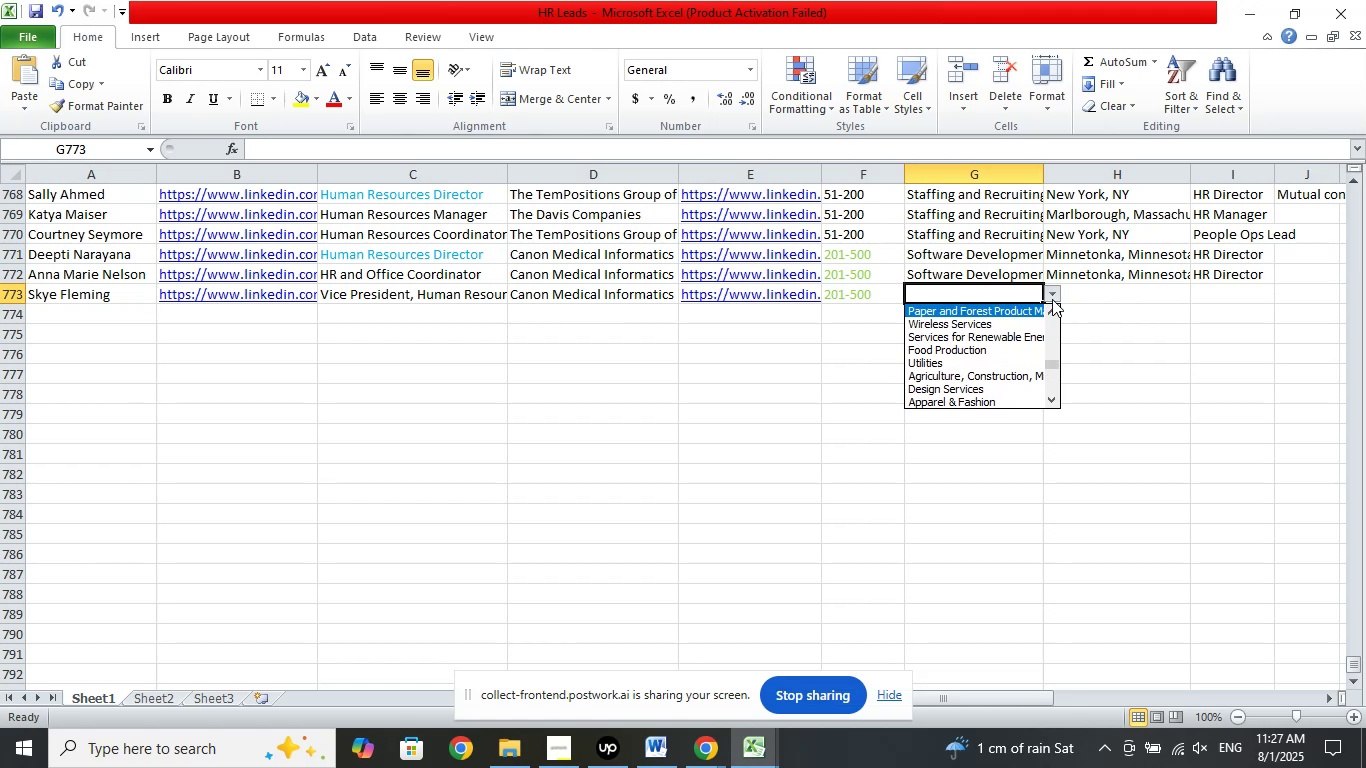 
key(ArrowUp)
 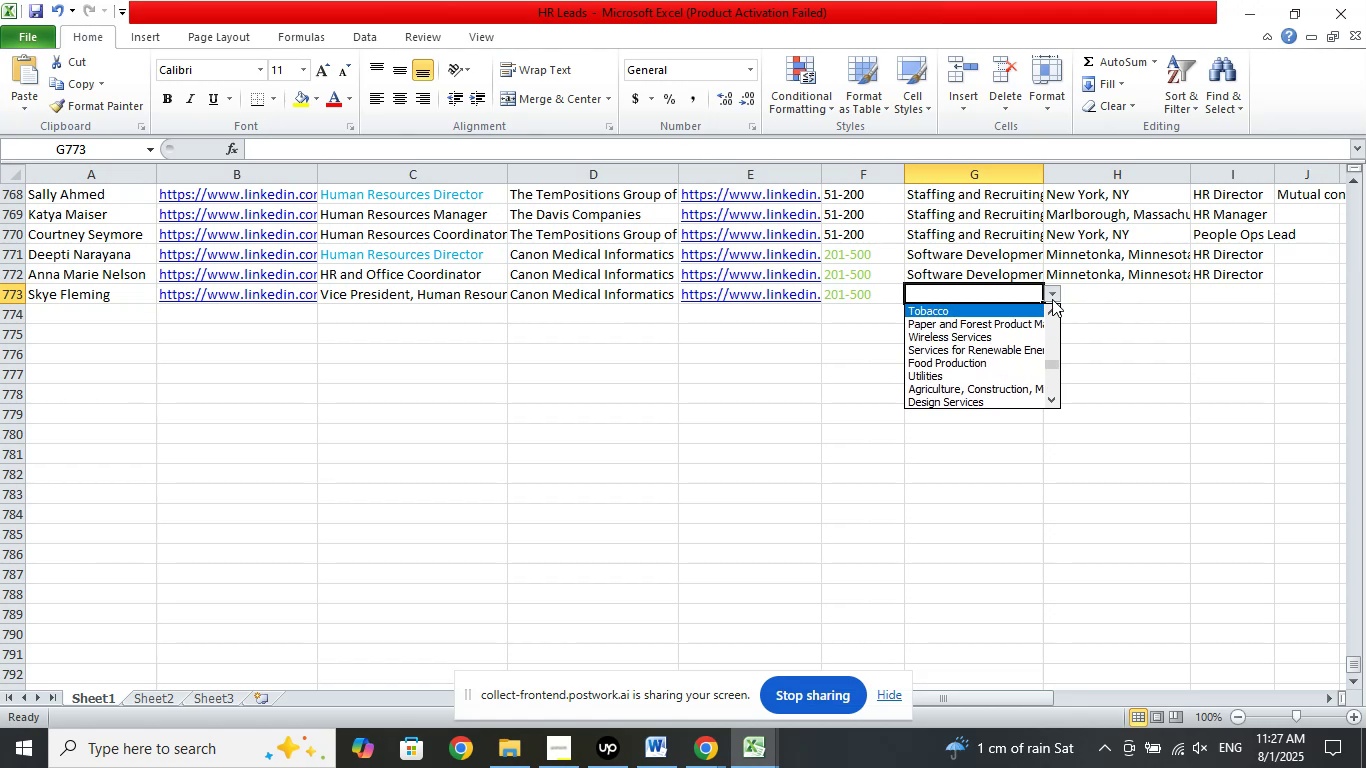 
key(ArrowUp)
 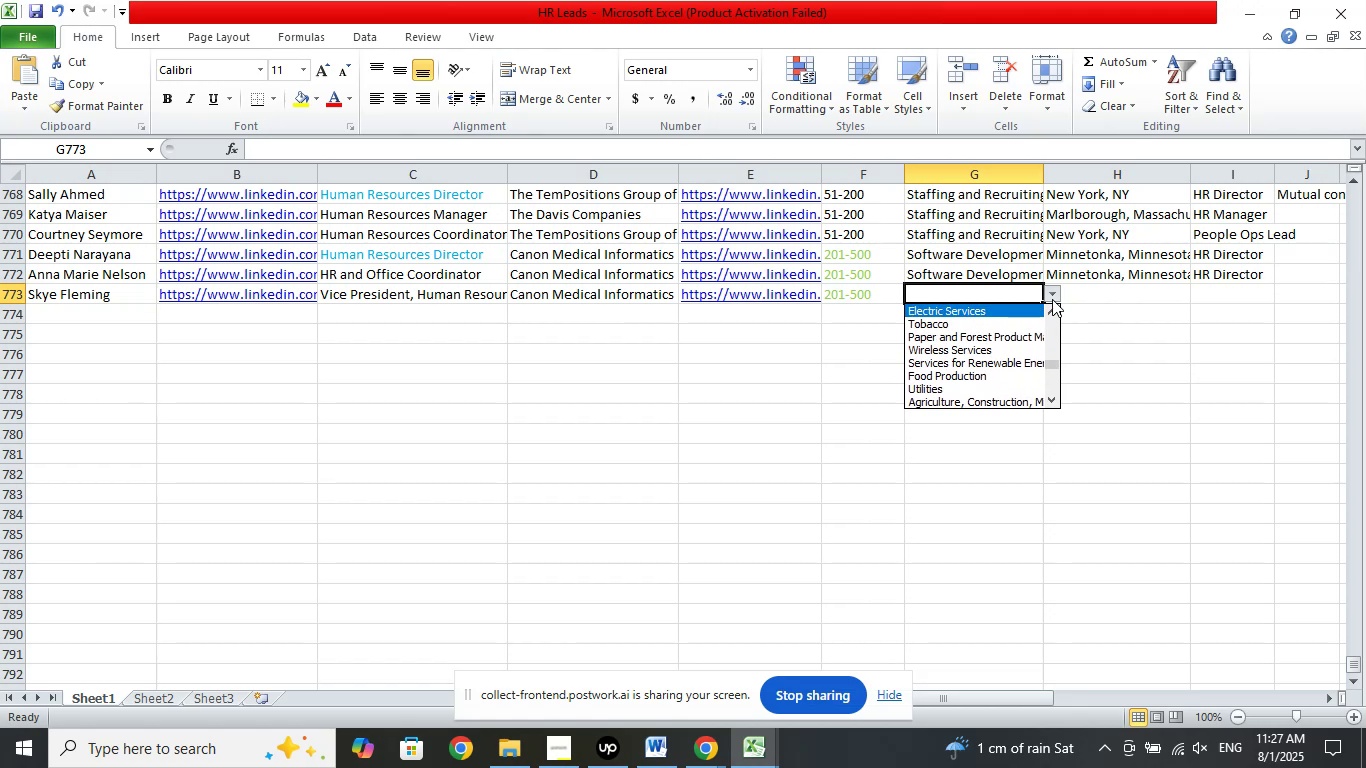 
key(ArrowUp)
 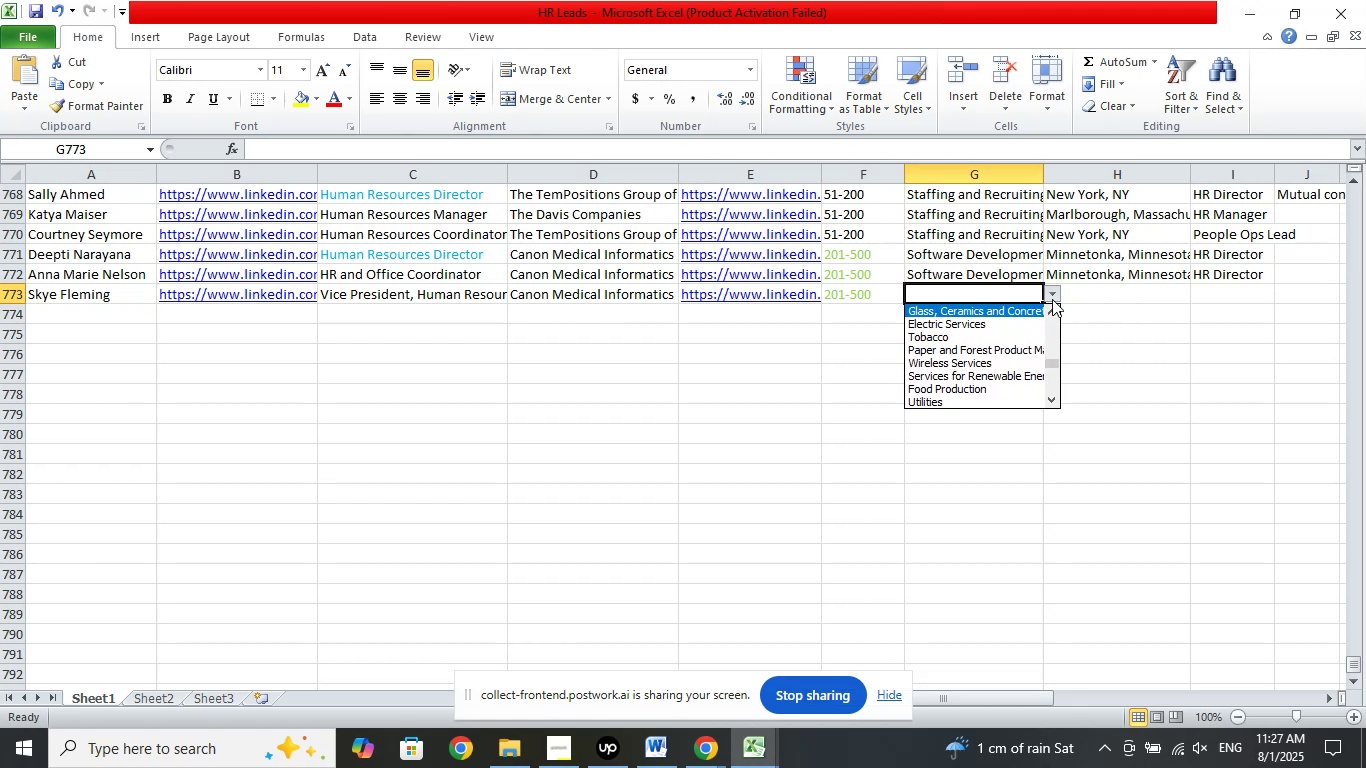 
key(ArrowUp)
 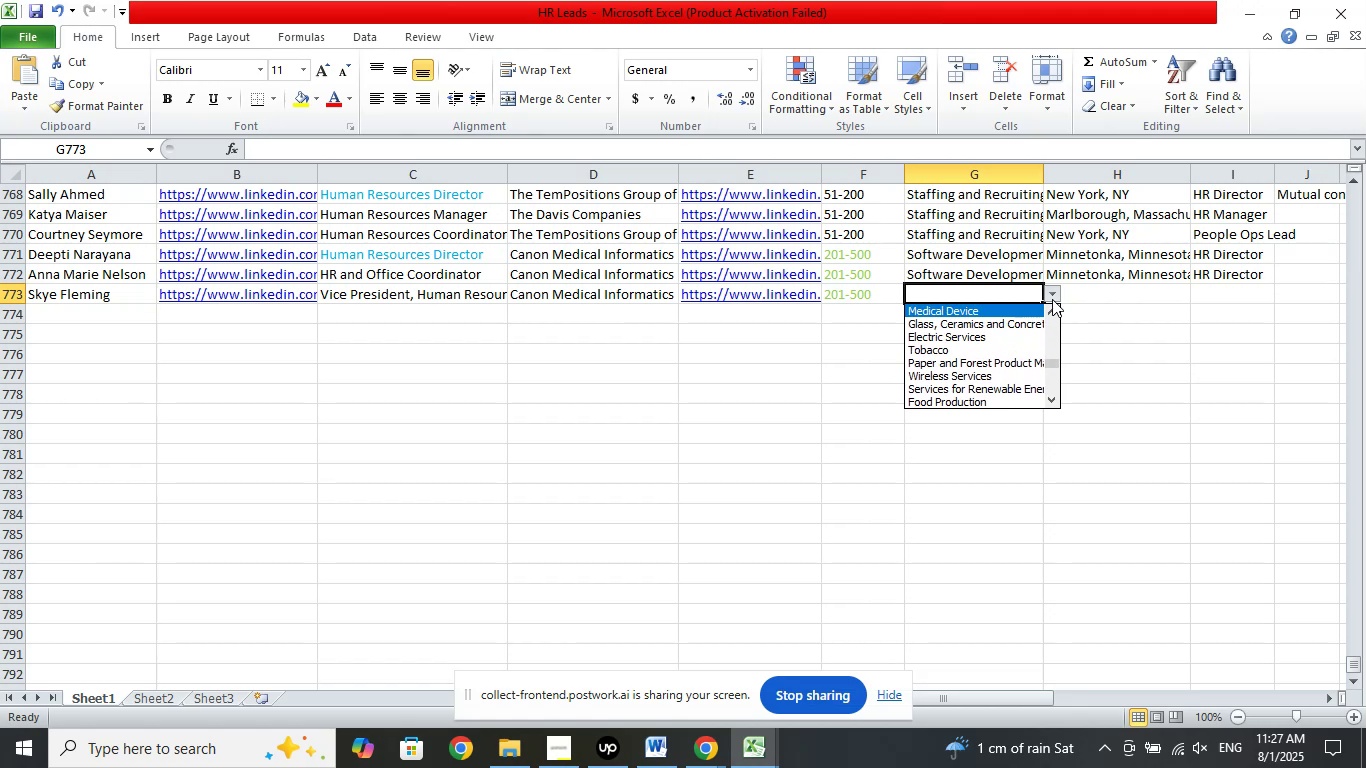 
key(ArrowUp)
 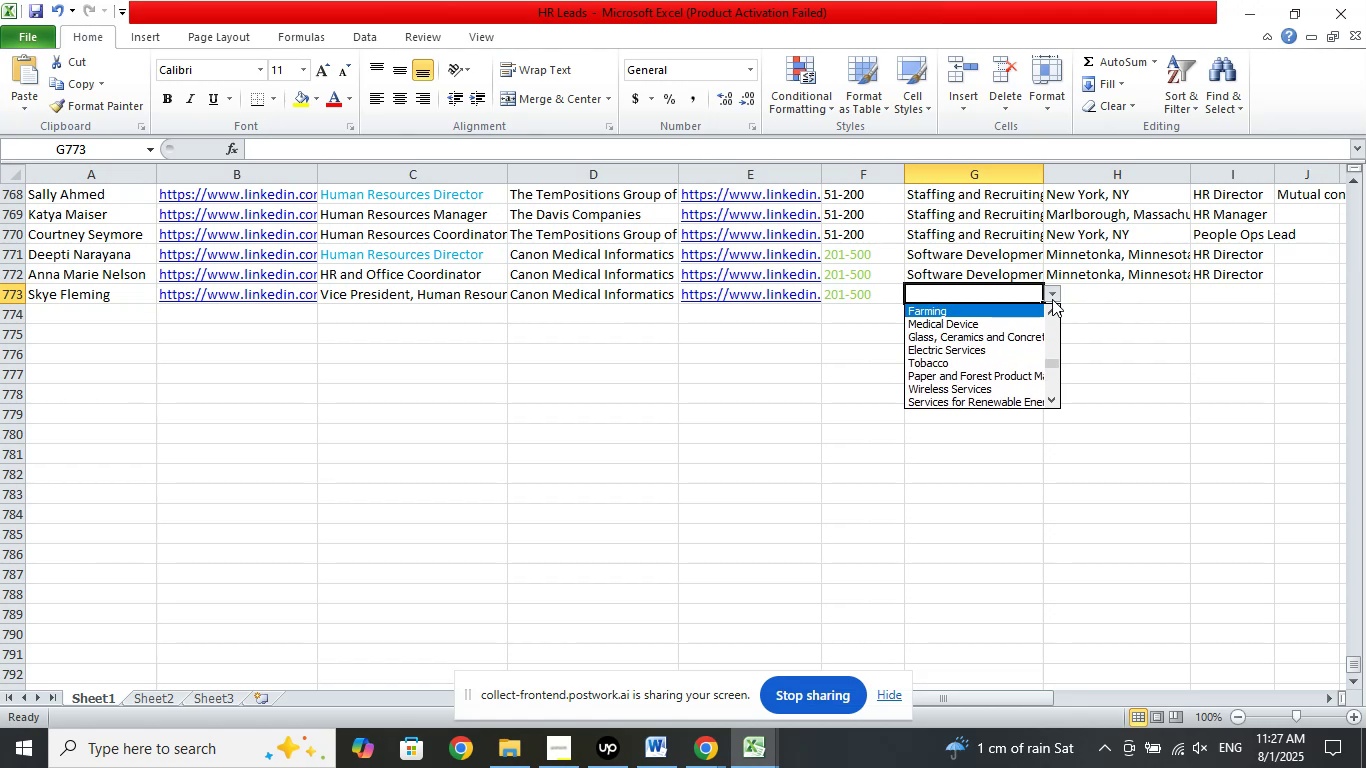 
key(ArrowUp)
 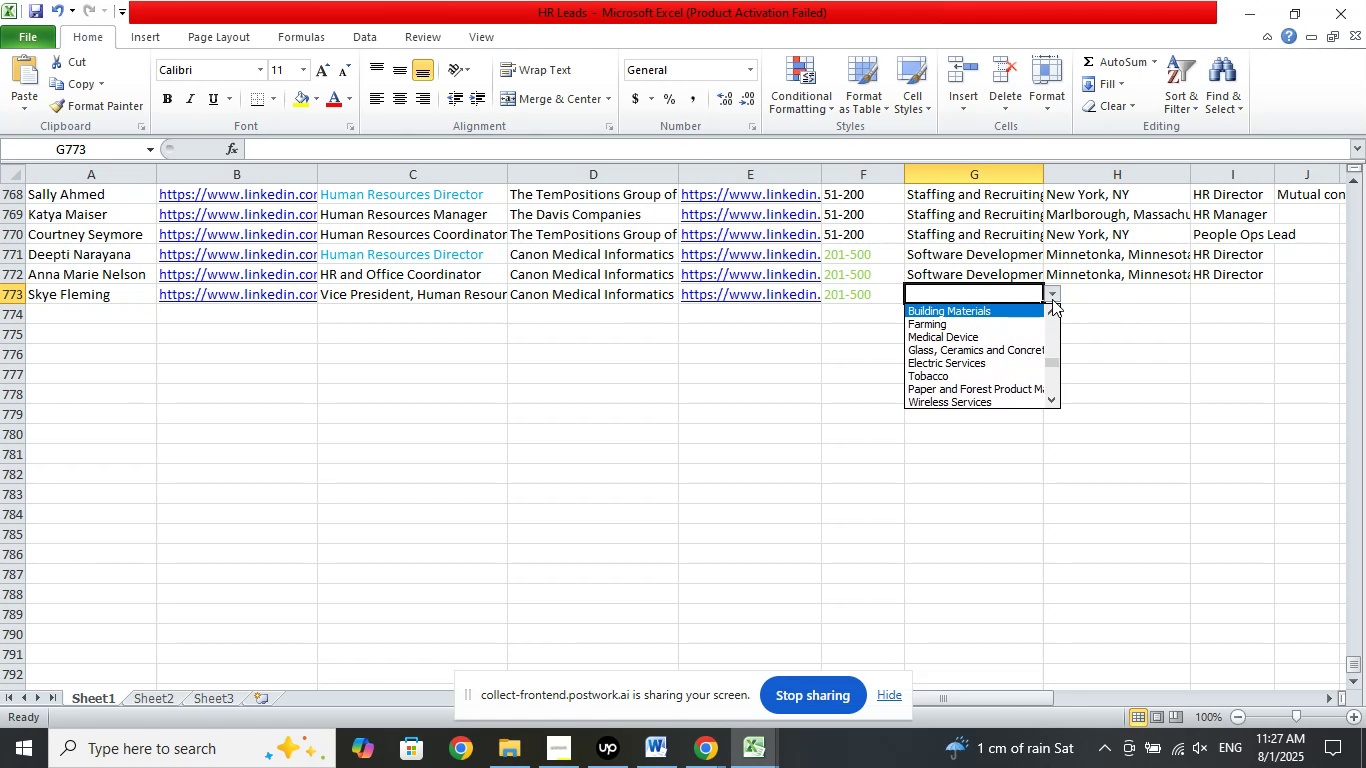 
key(ArrowUp)
 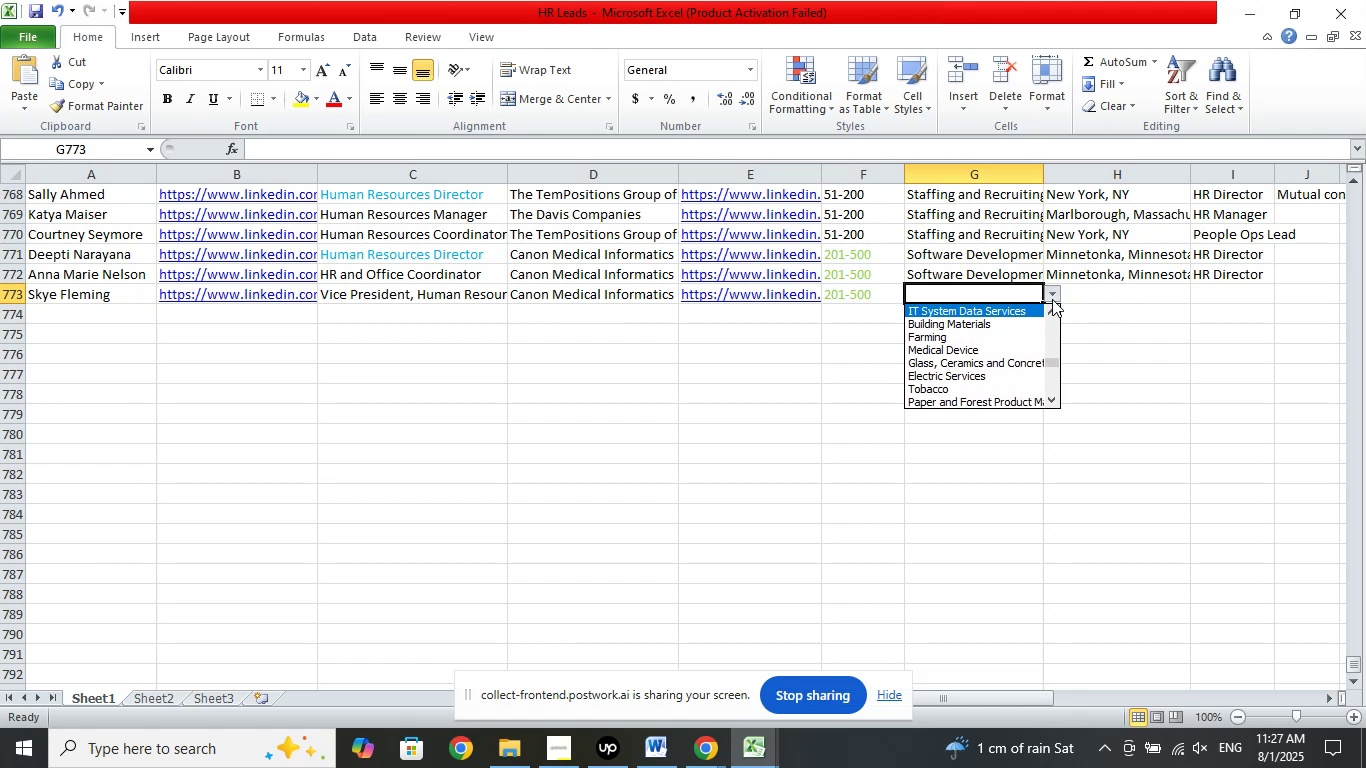 
key(ArrowUp)
 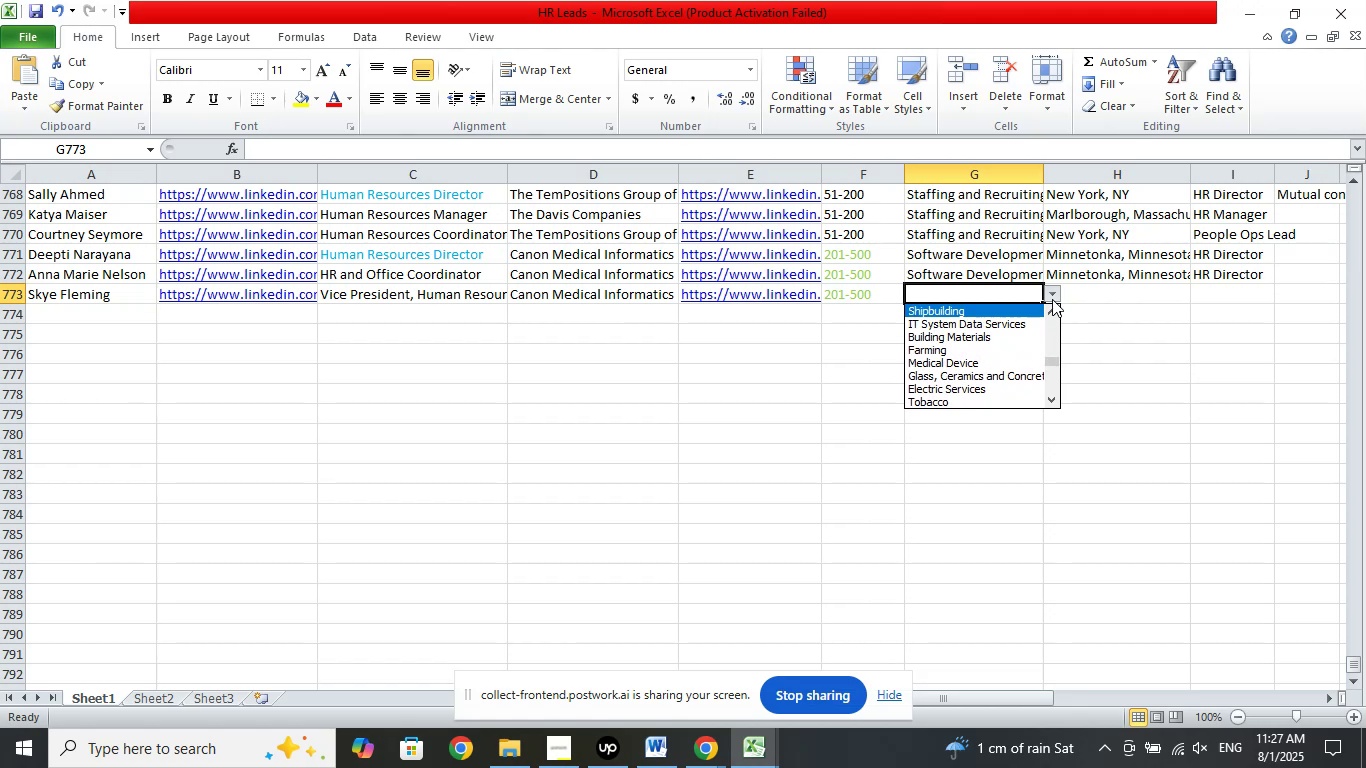 
key(ArrowUp)
 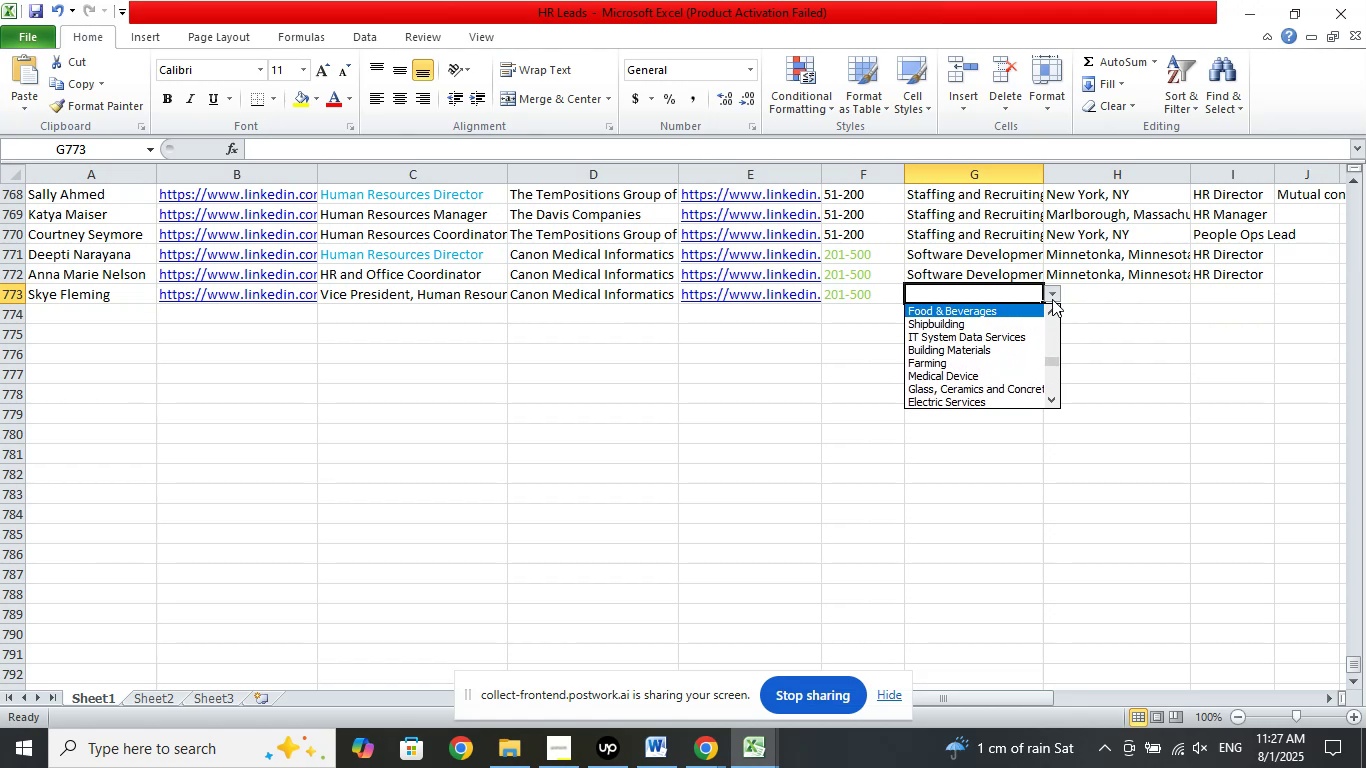 
key(ArrowUp)
 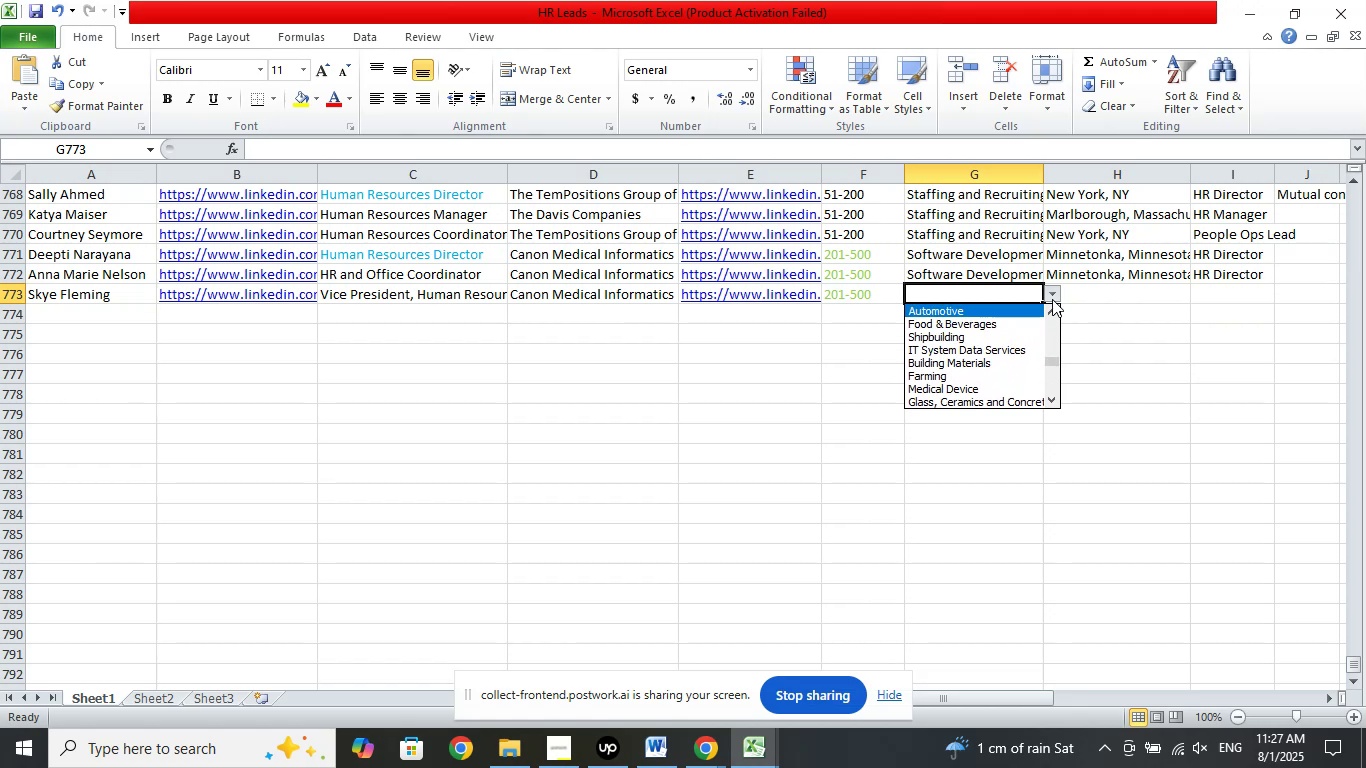 
key(ArrowUp)
 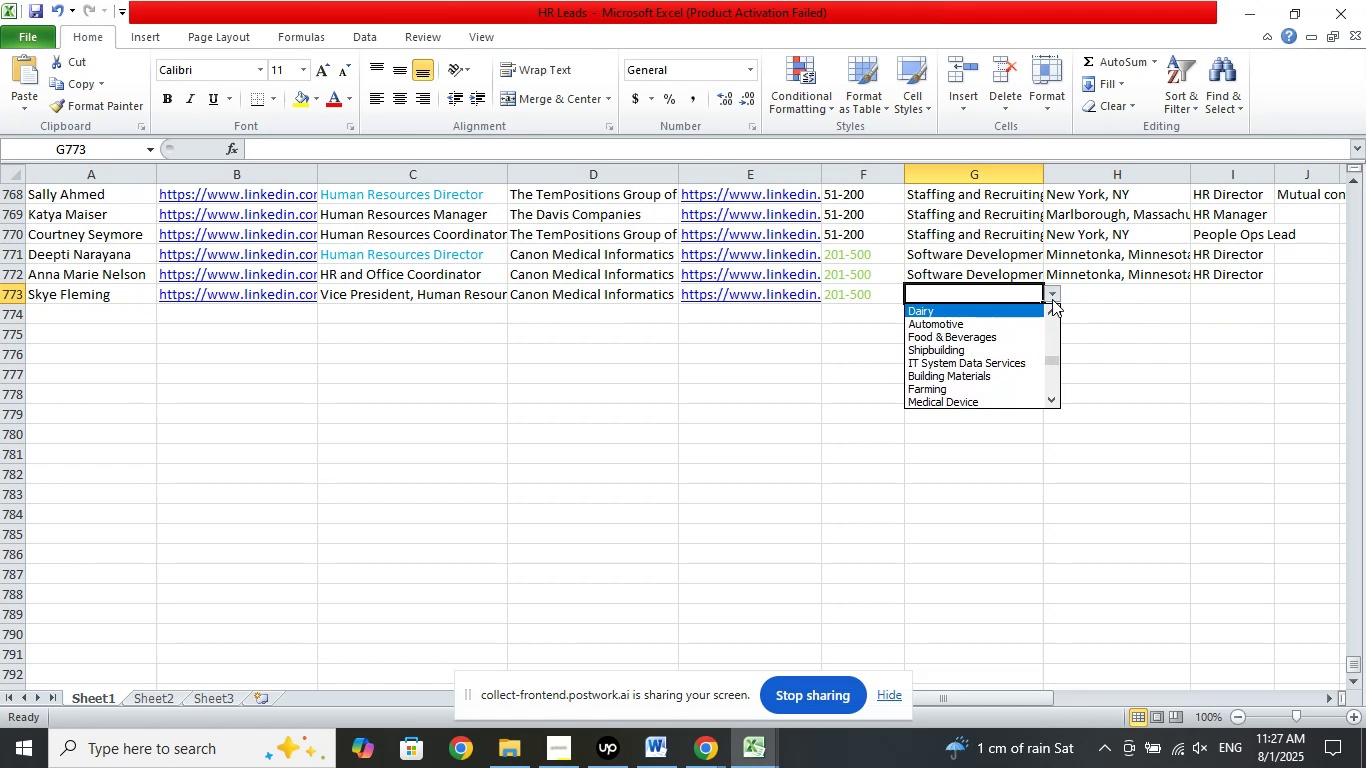 
key(ArrowUp)
 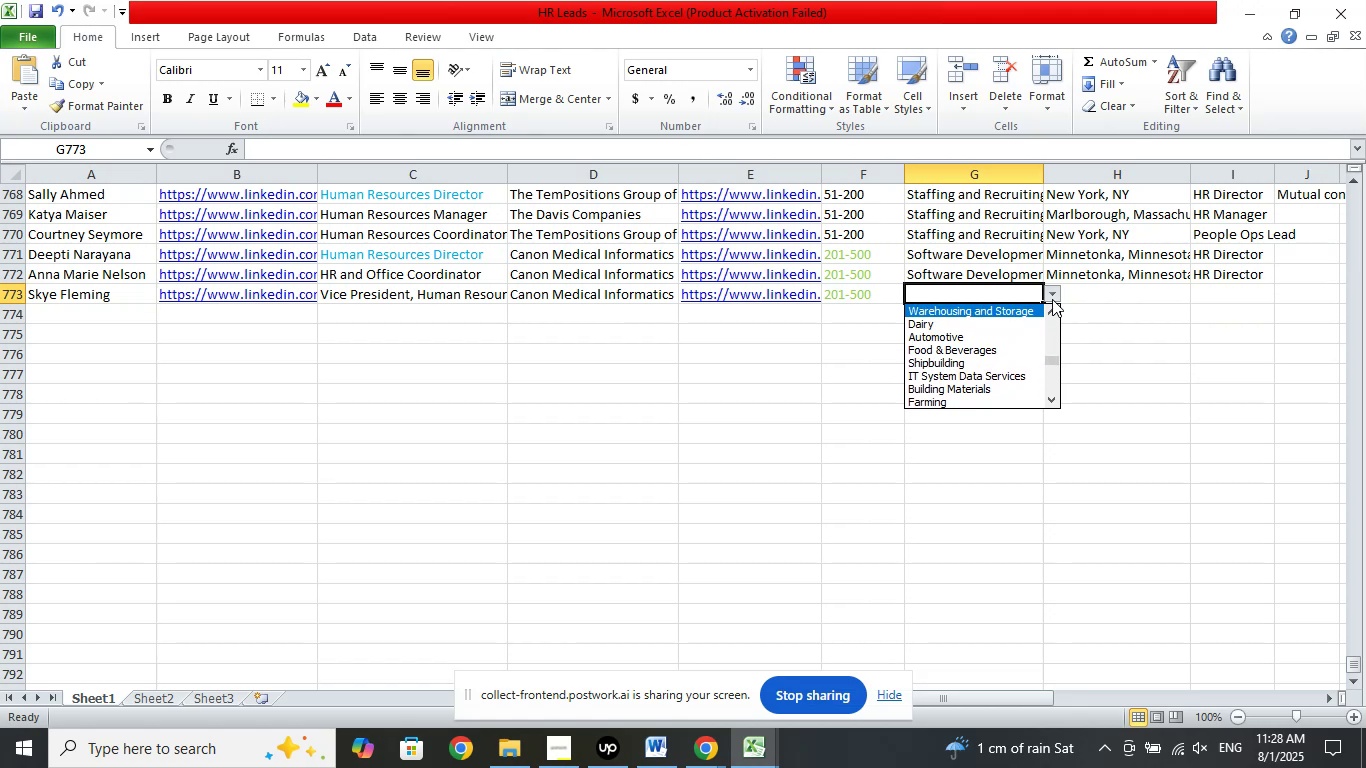 
key(ArrowUp)
 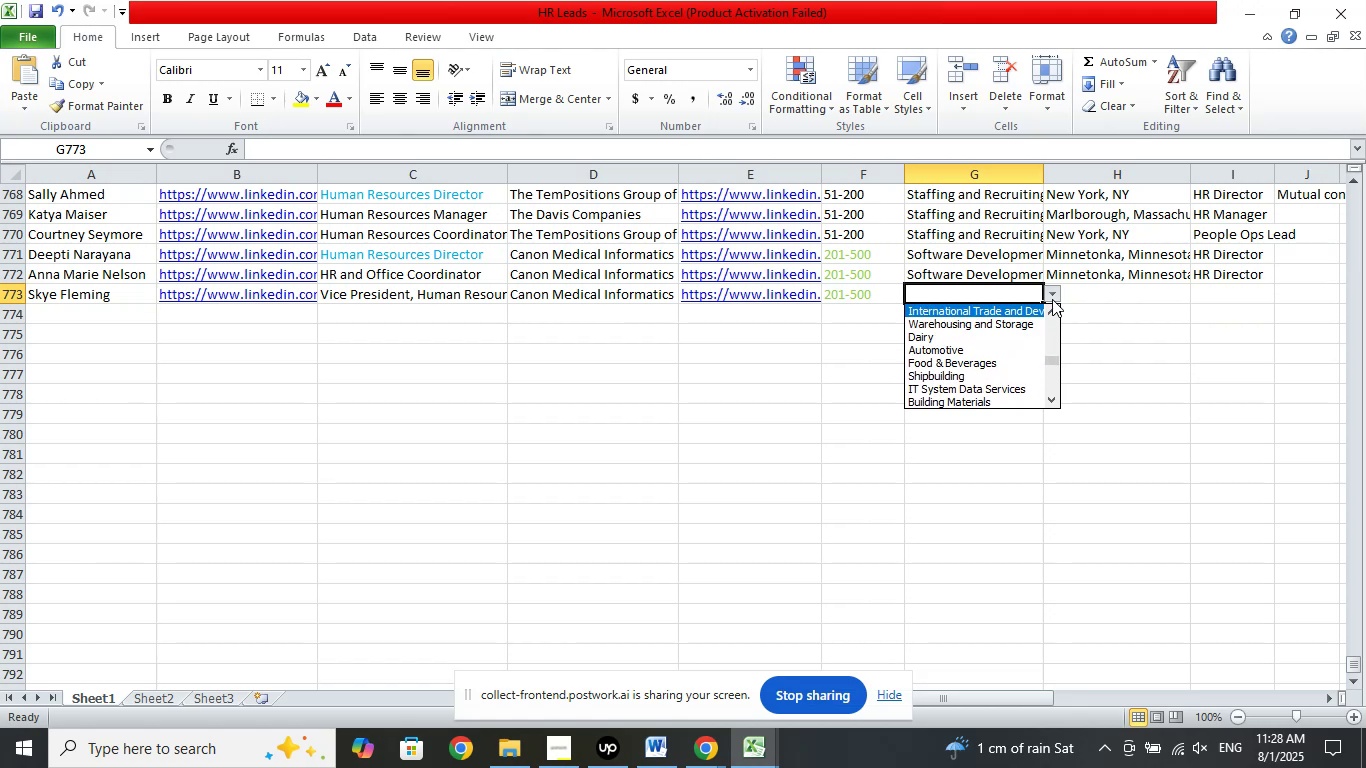 
key(ArrowUp)
 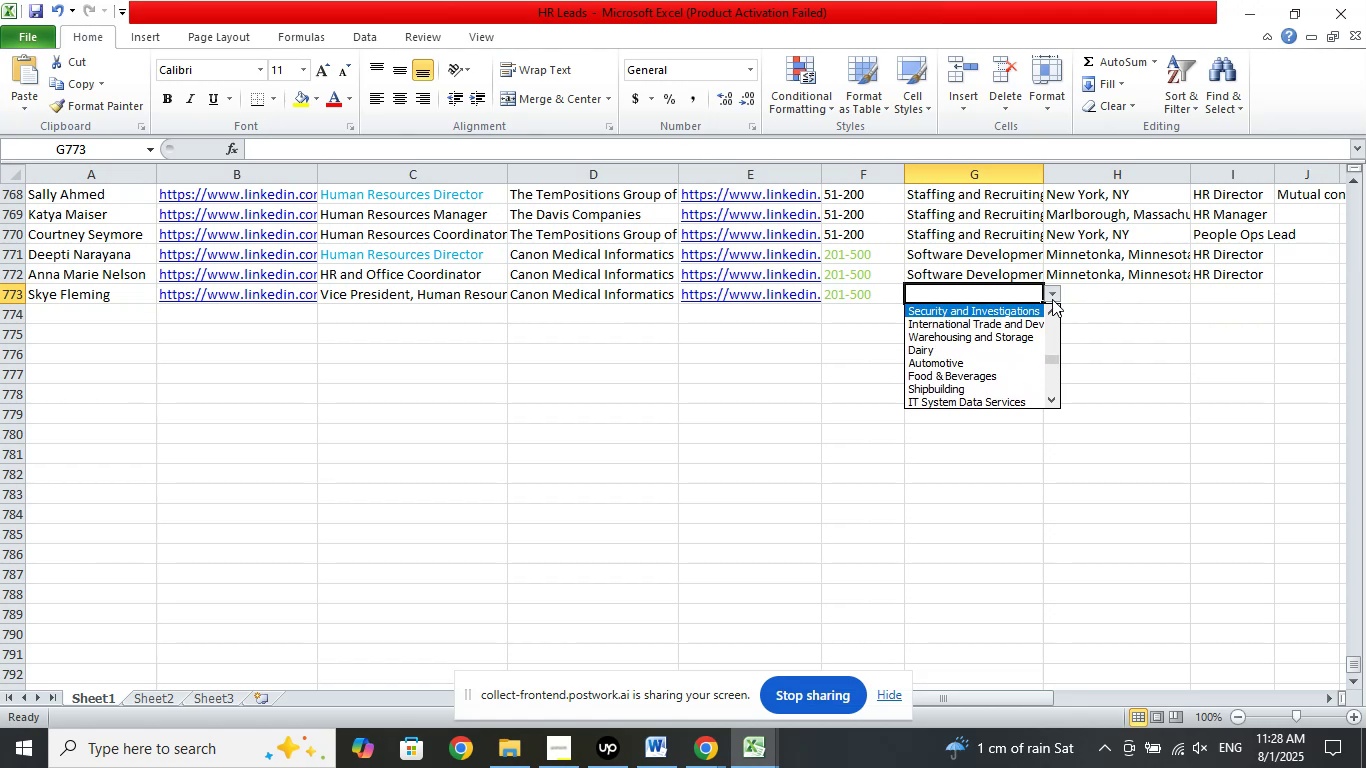 
key(ArrowUp)
 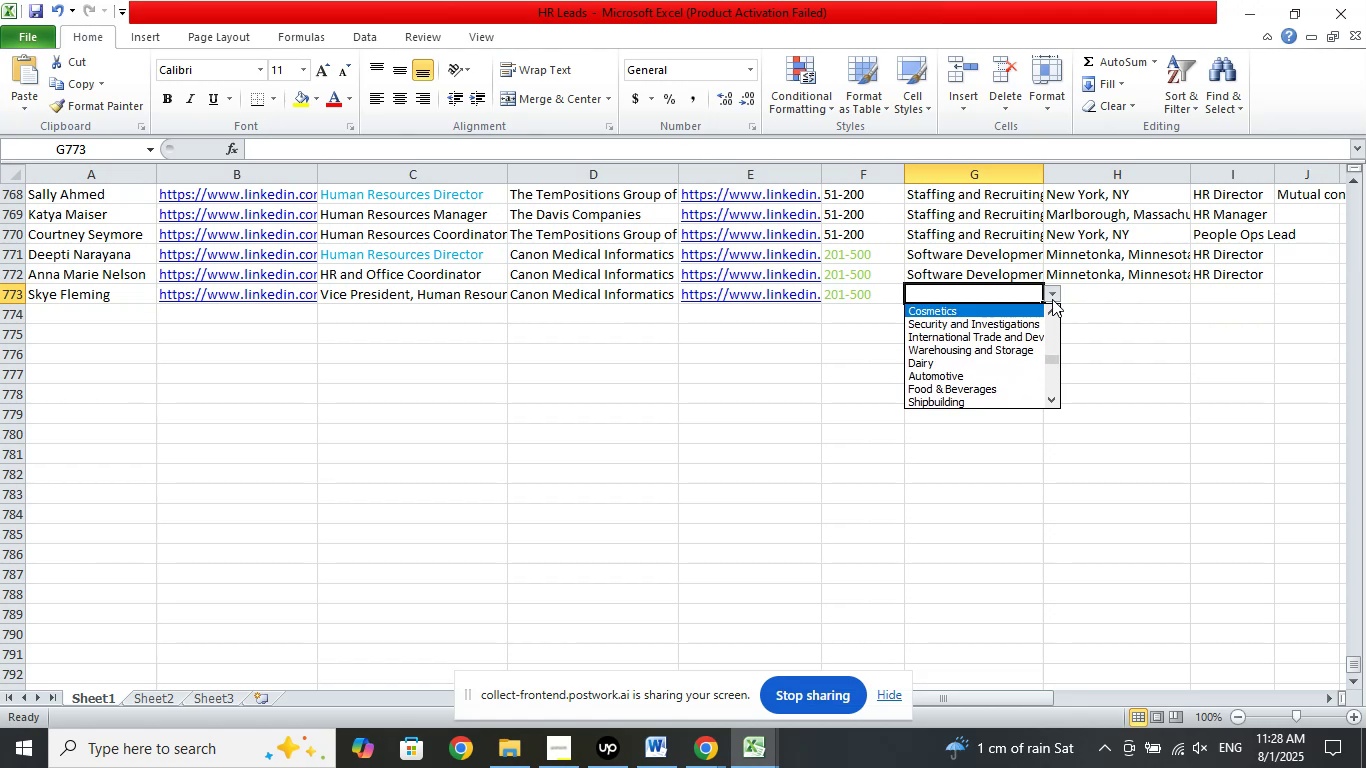 
key(ArrowUp)
 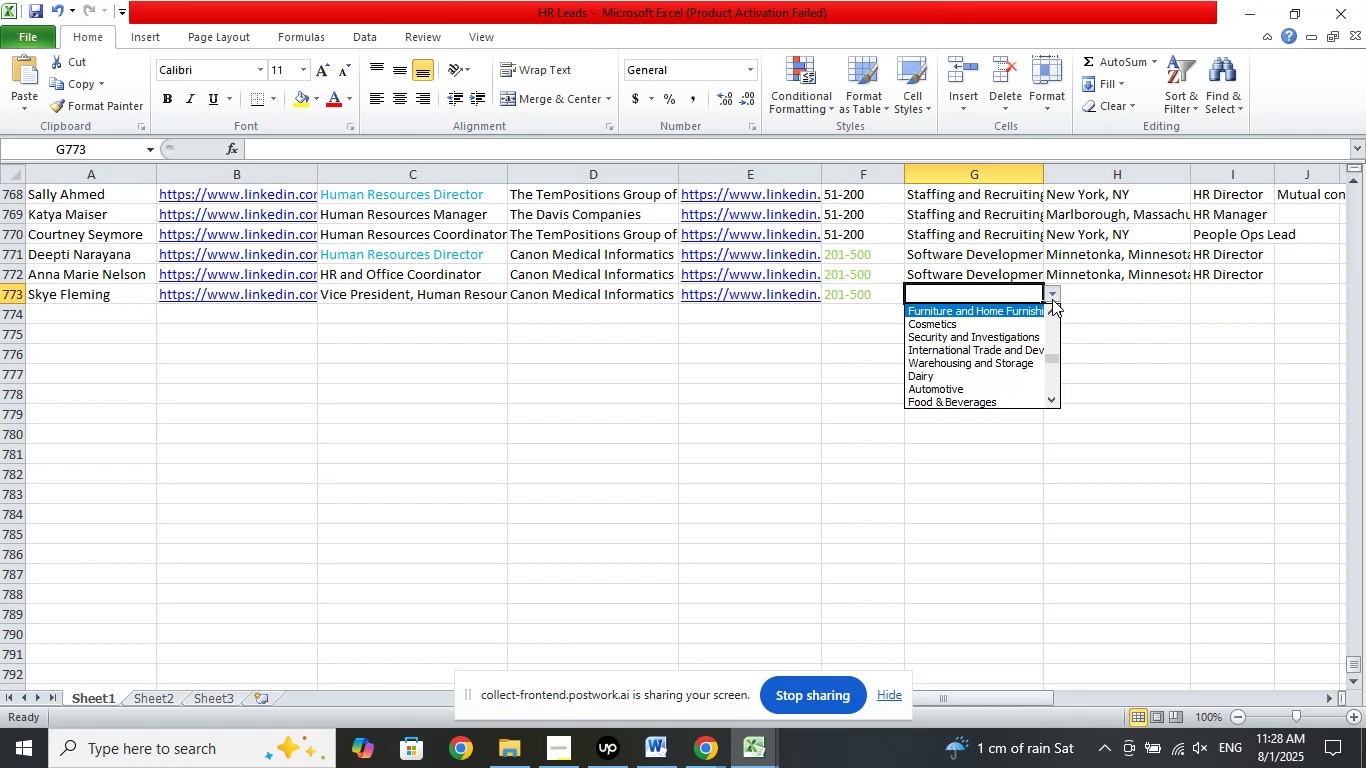 
key(ArrowUp)
 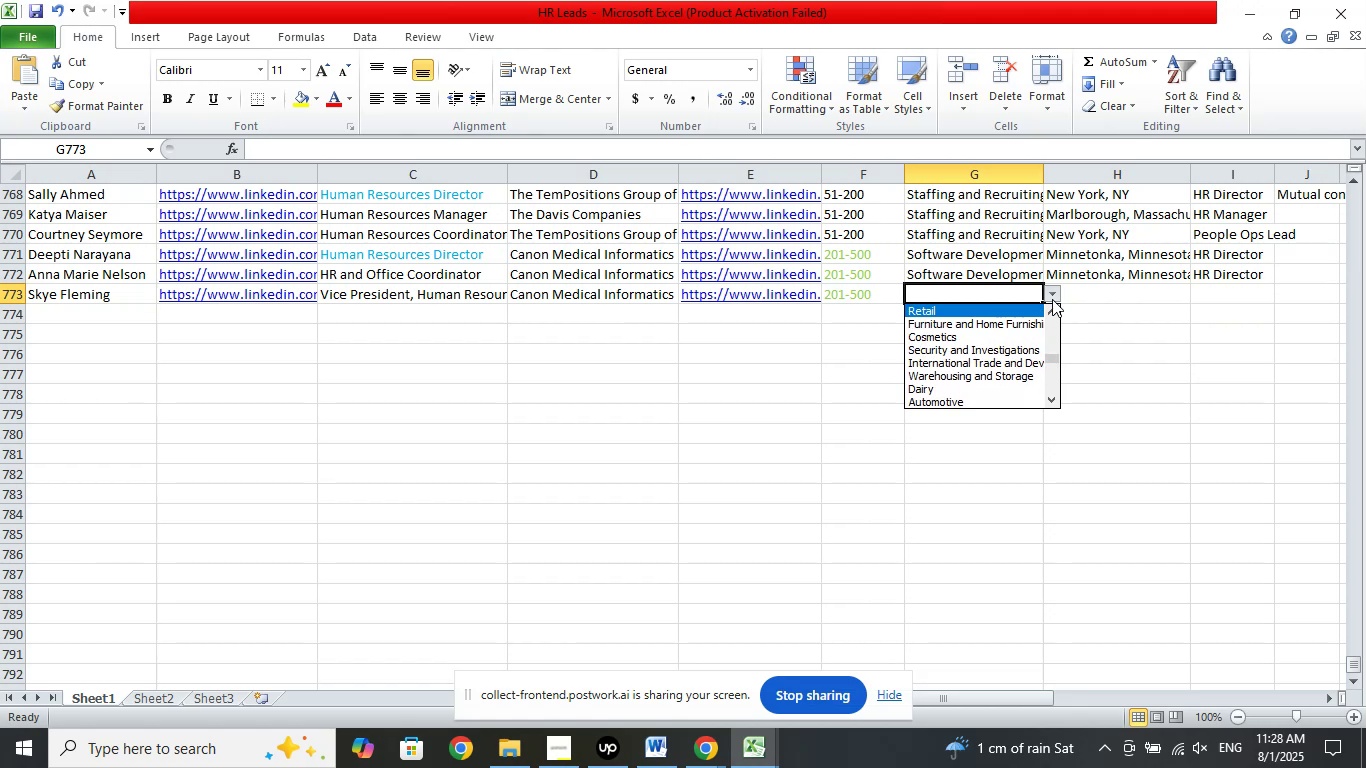 
key(ArrowUp)
 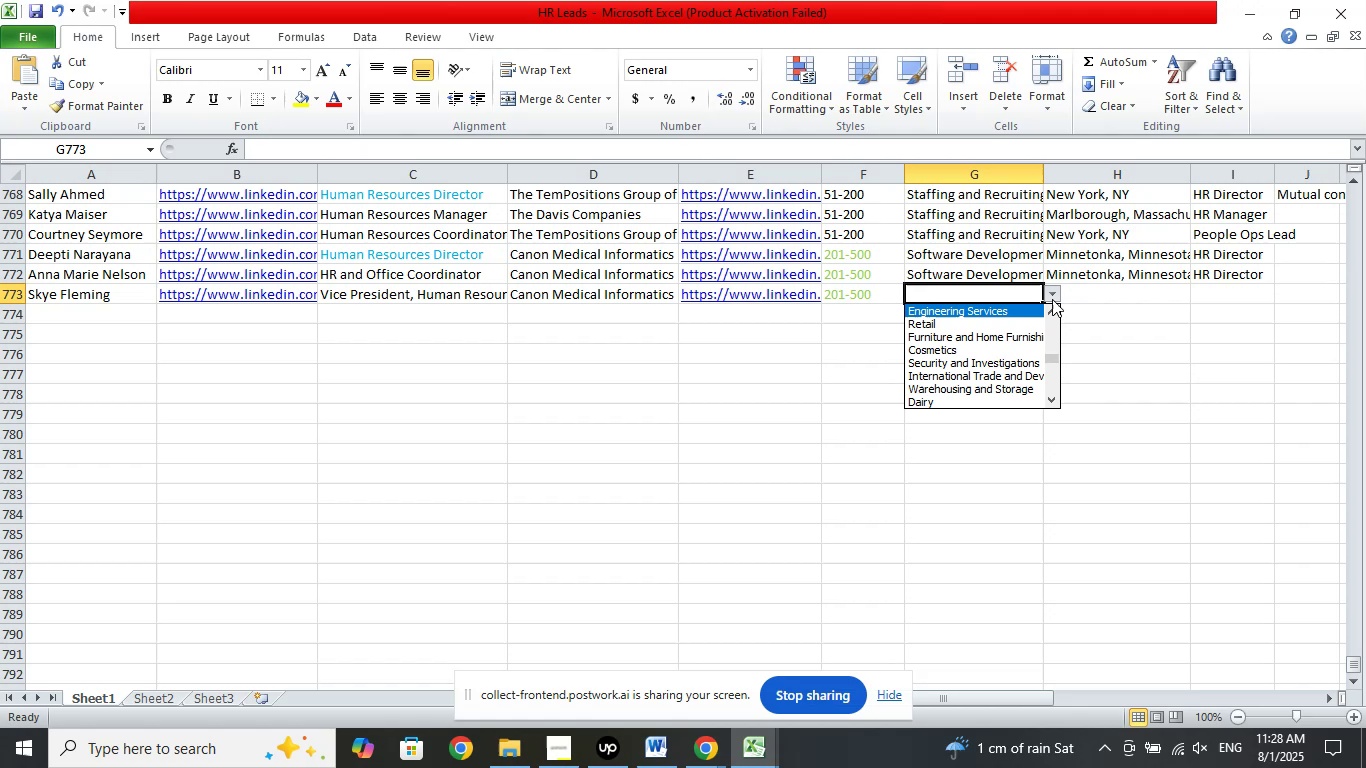 
key(ArrowUp)
 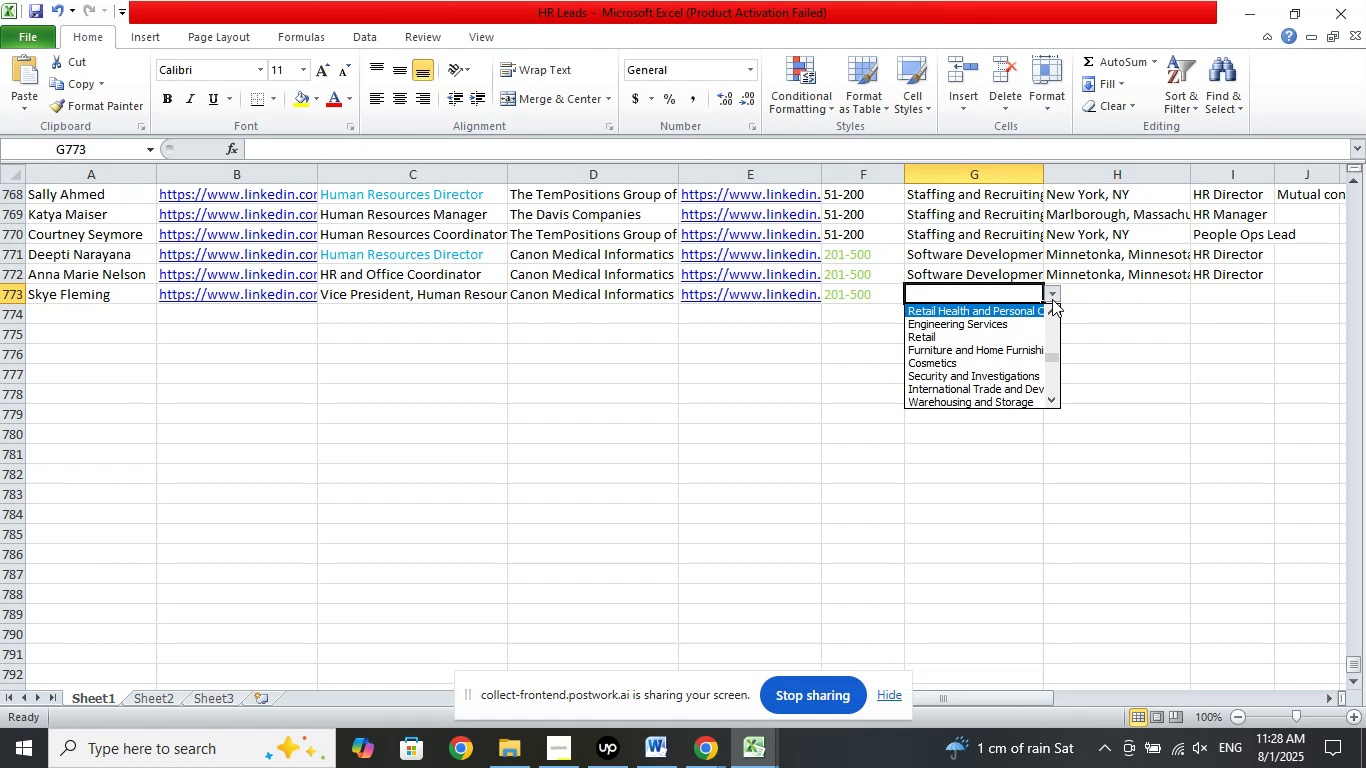 
key(ArrowUp)
 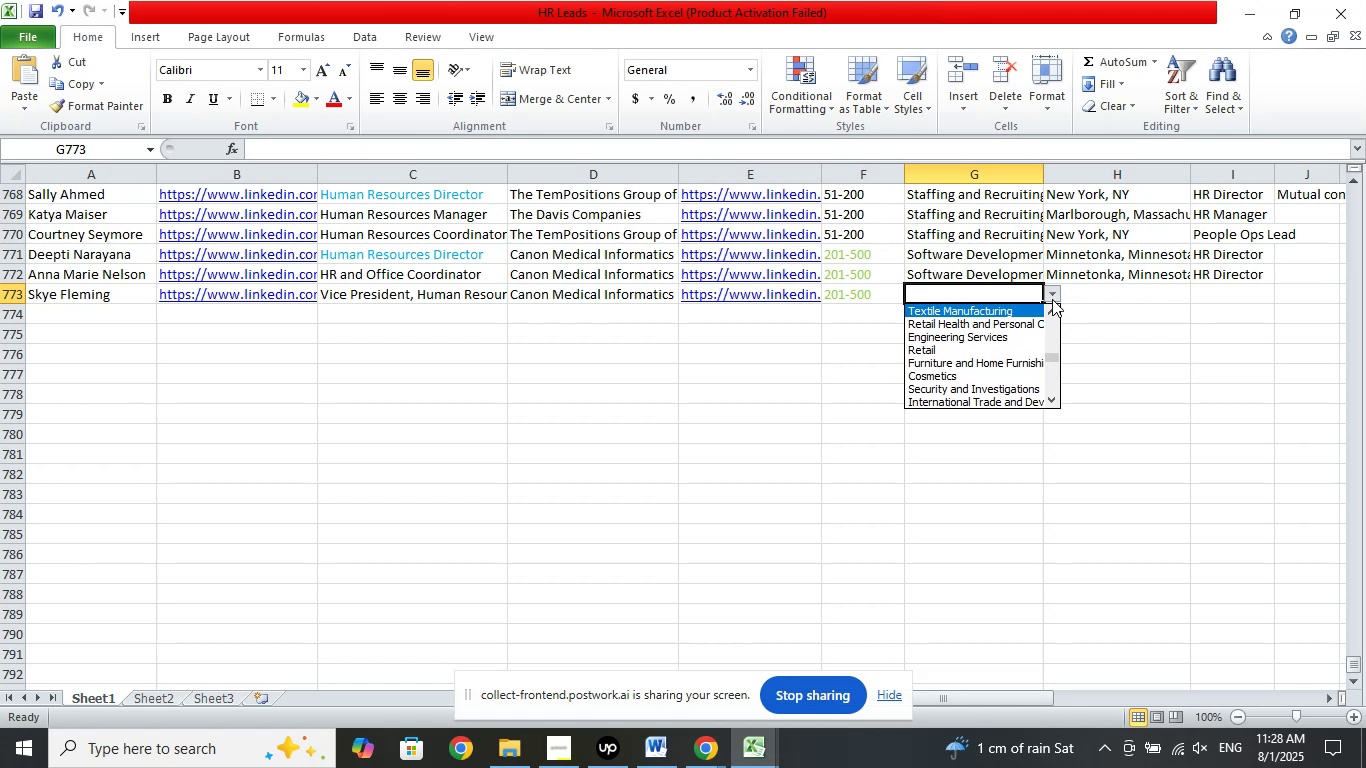 
key(ArrowUp)
 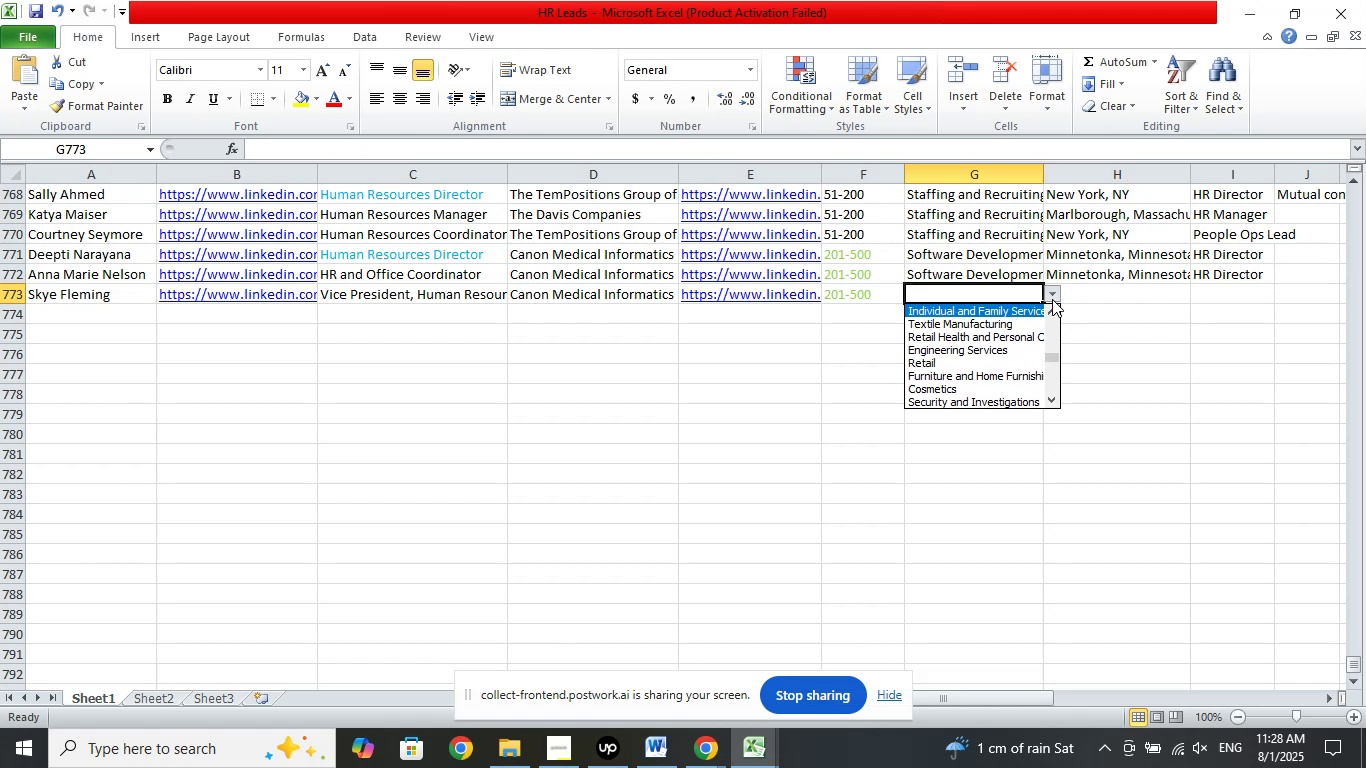 
key(ArrowUp)
 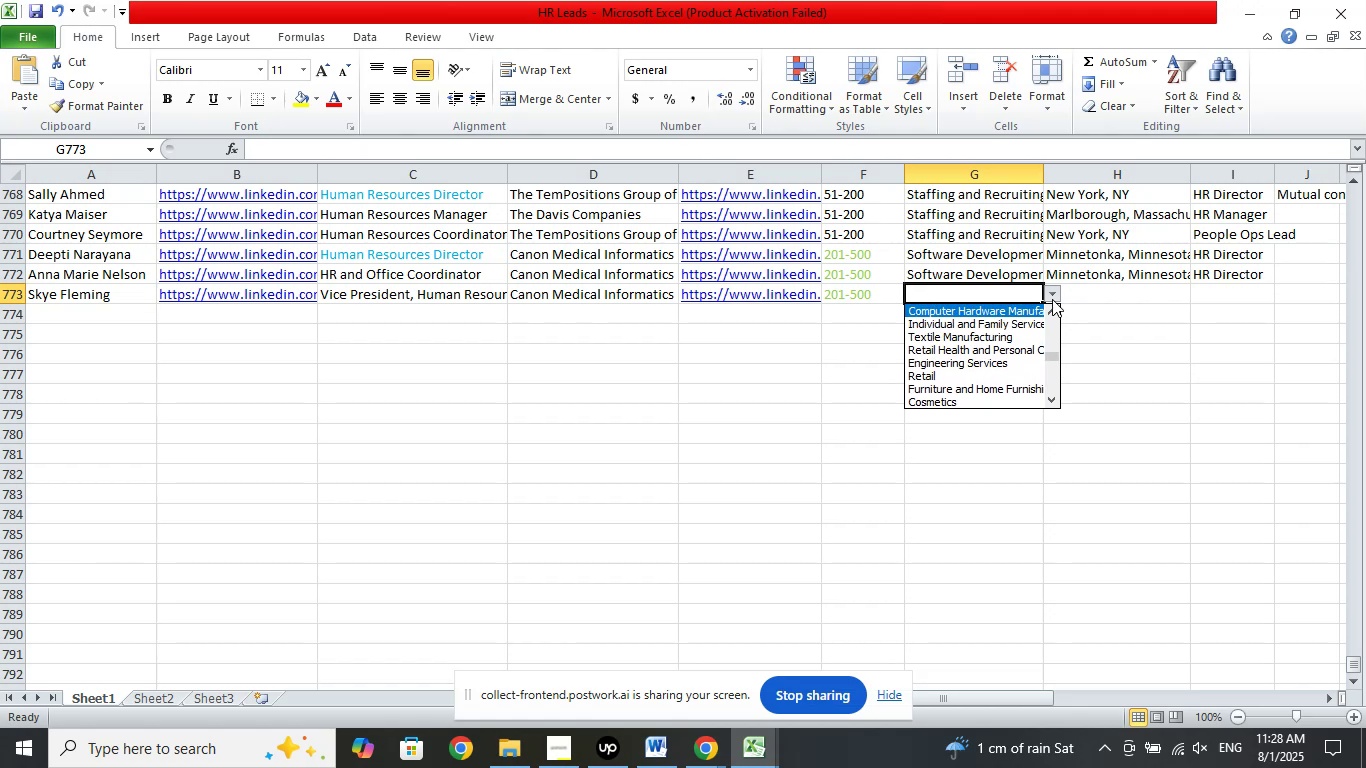 
key(ArrowUp)
 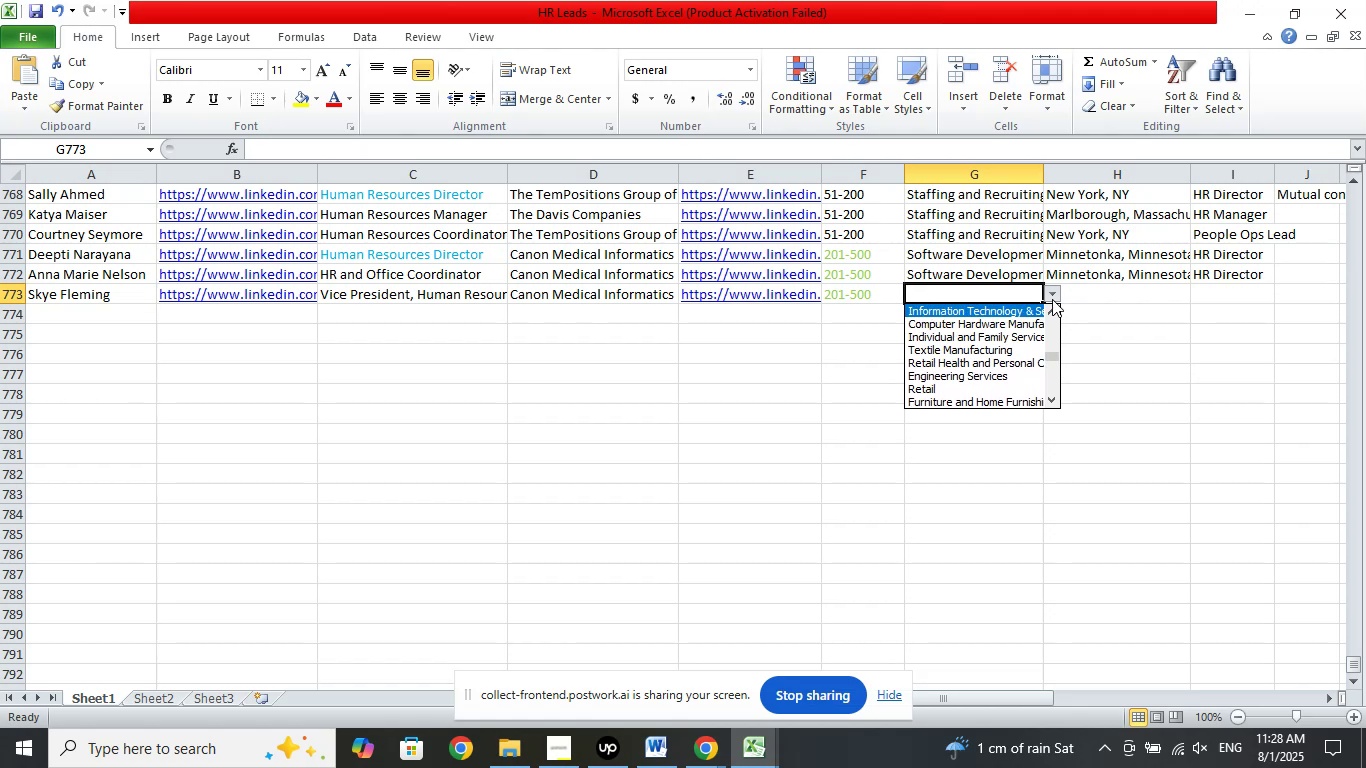 
key(ArrowUp)
 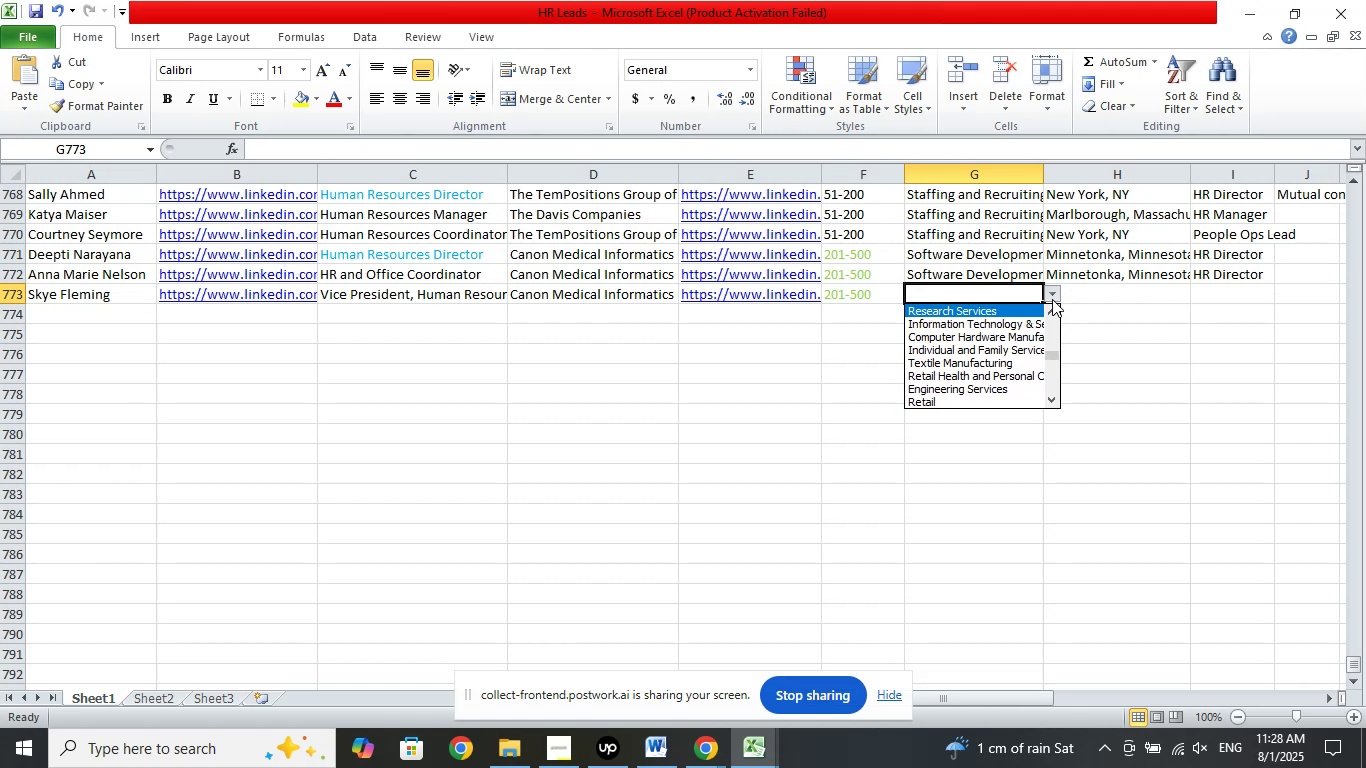 
key(ArrowUp)
 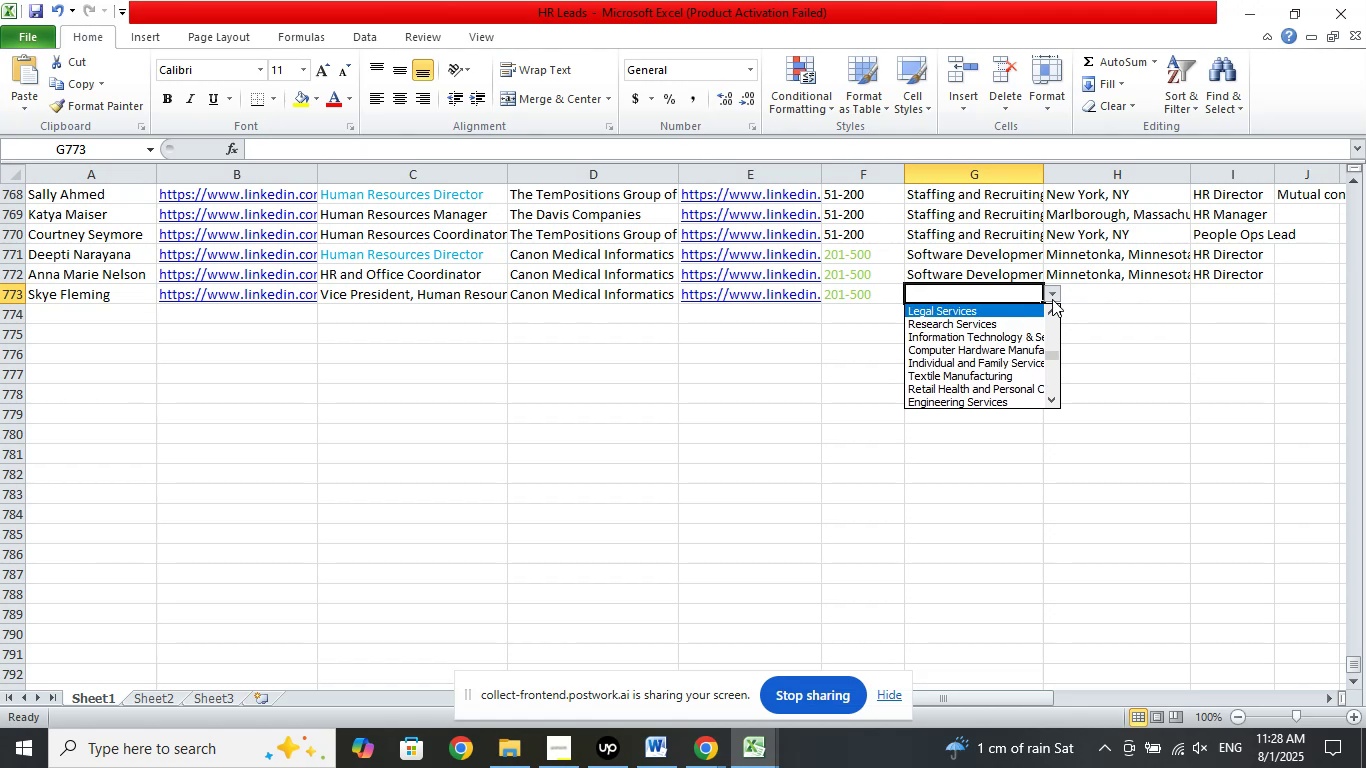 
key(ArrowUp)
 